 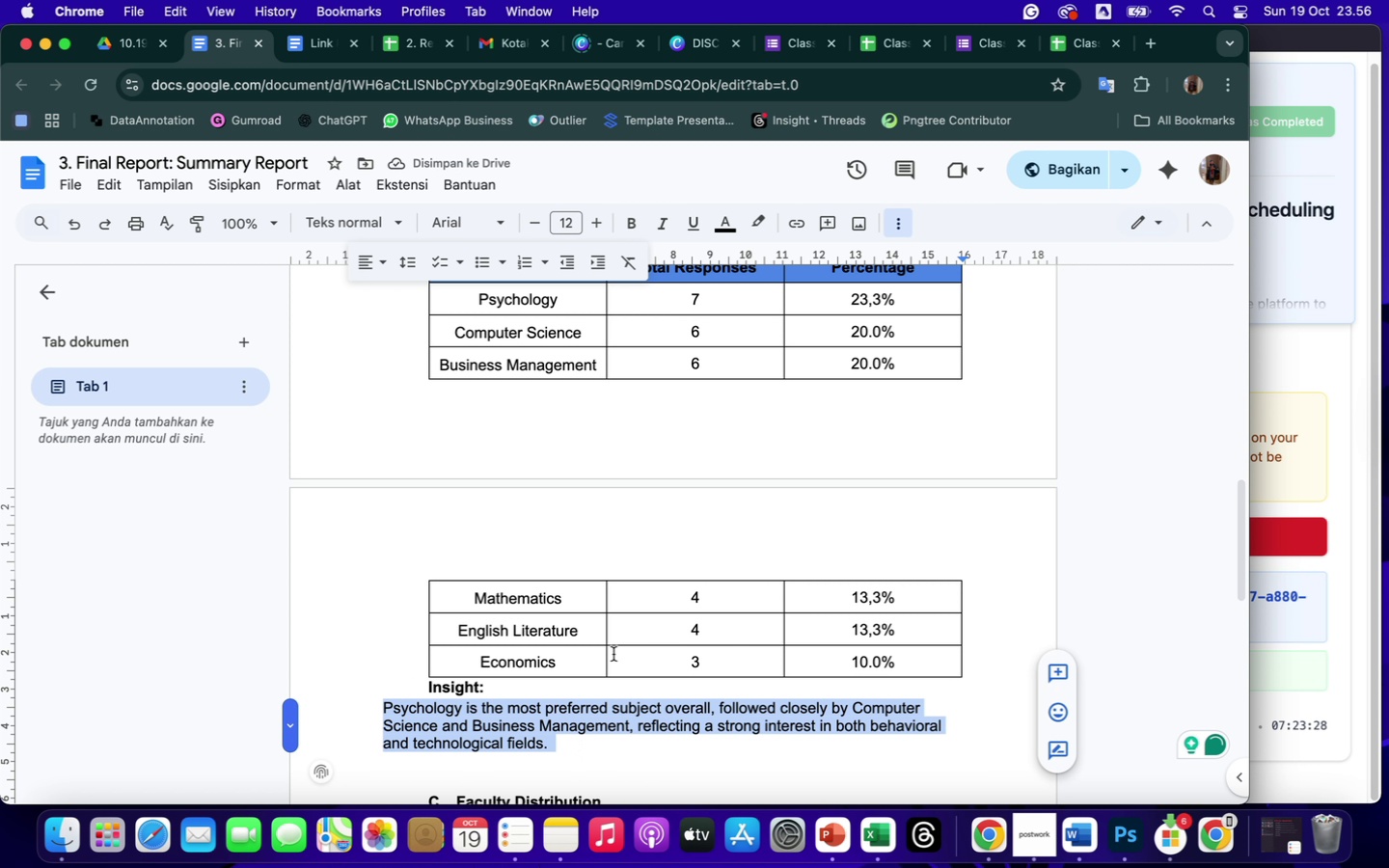 
left_click([374, 258])
 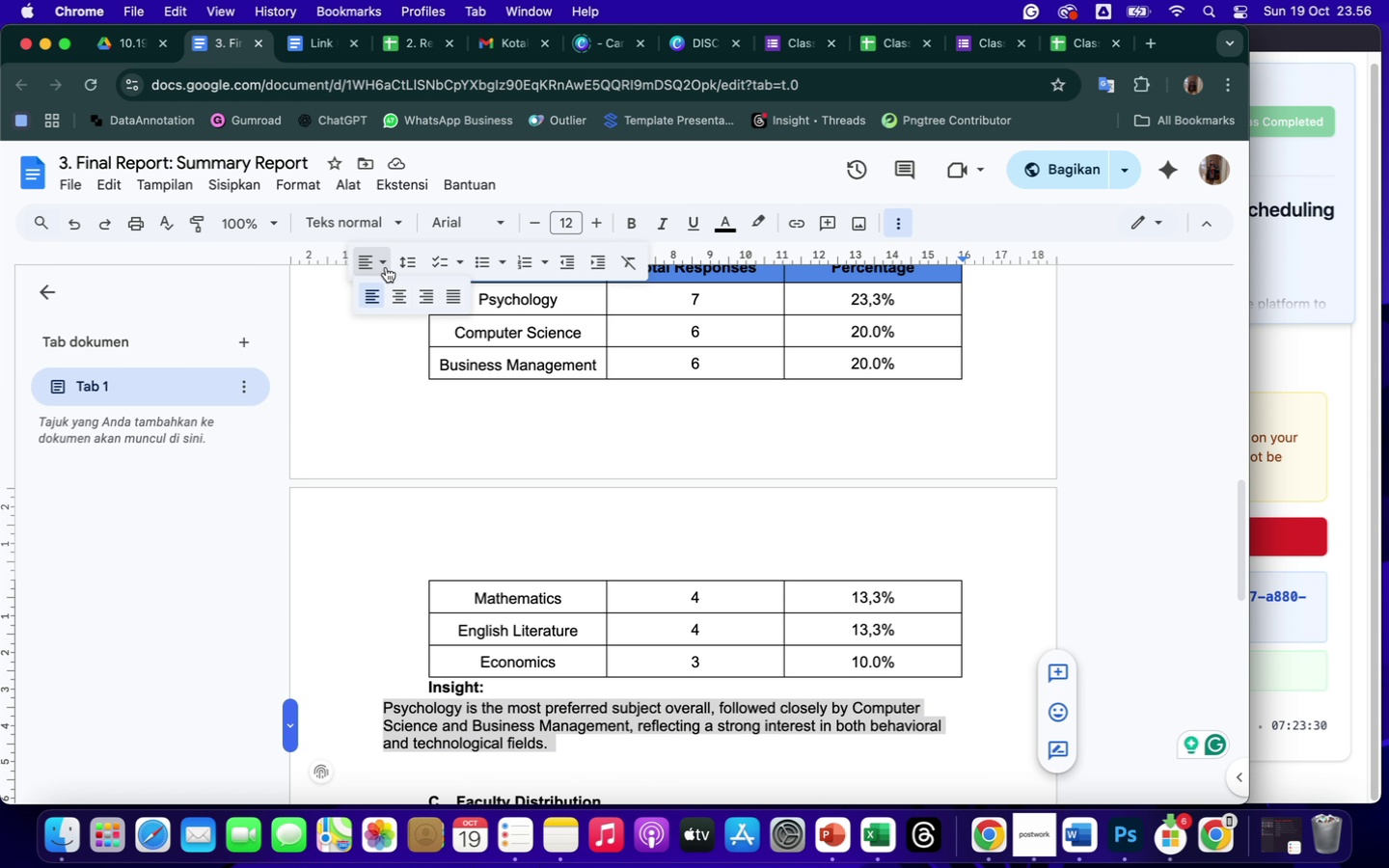 
left_click([457, 296])
 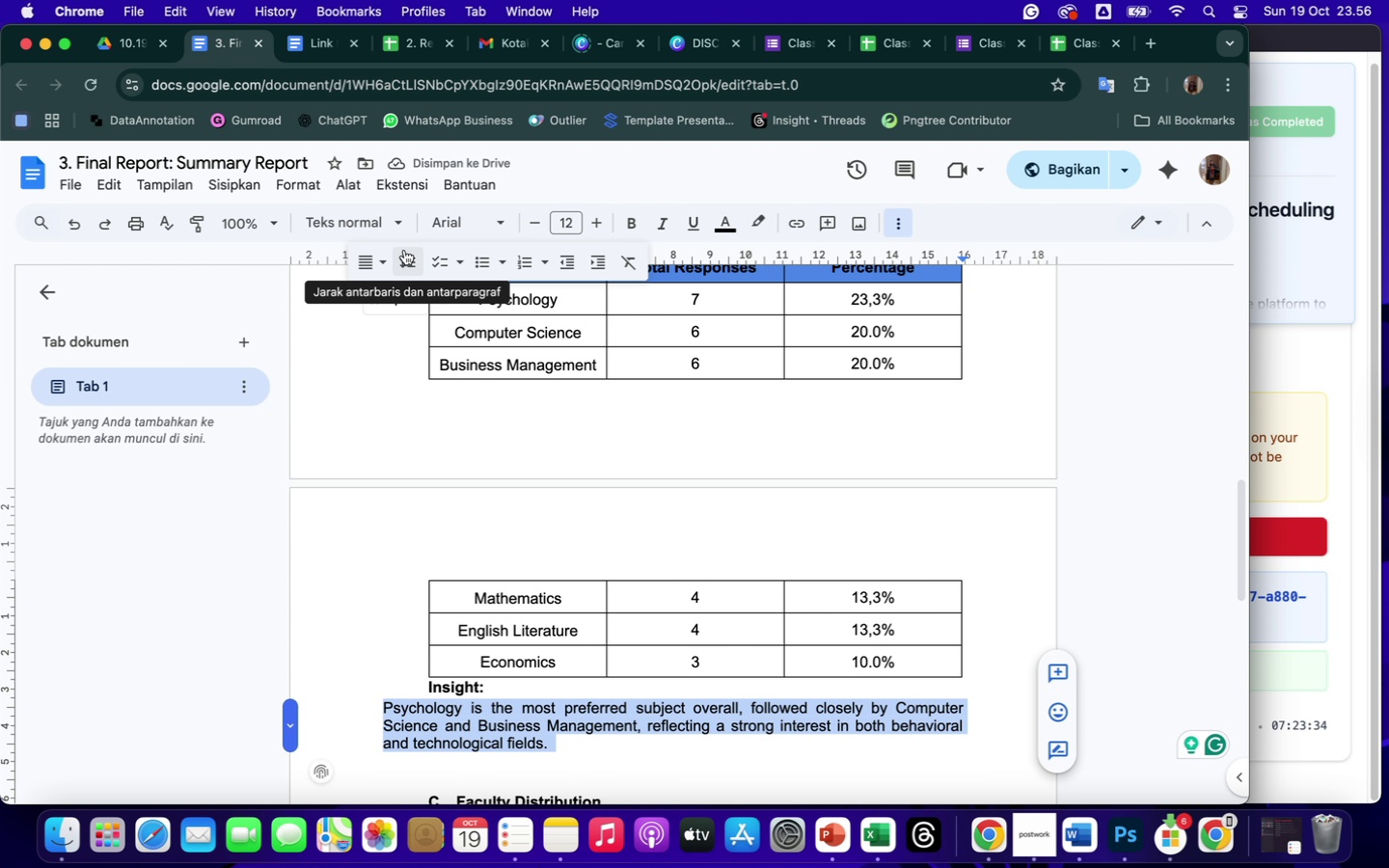 
left_click([383, 712])
 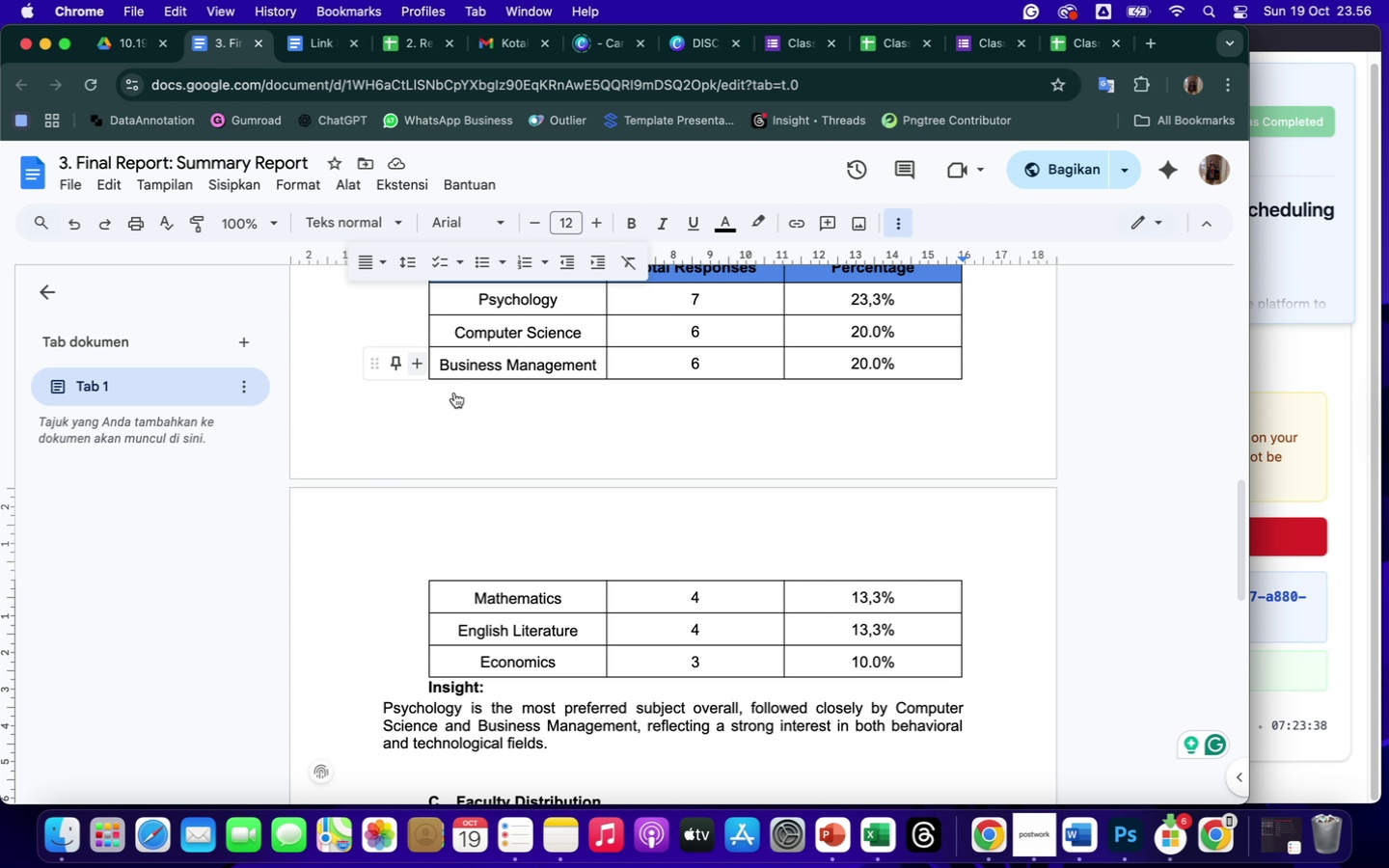 
scroll: coordinate [632, 639], scroll_direction: down, amount: 14.0
 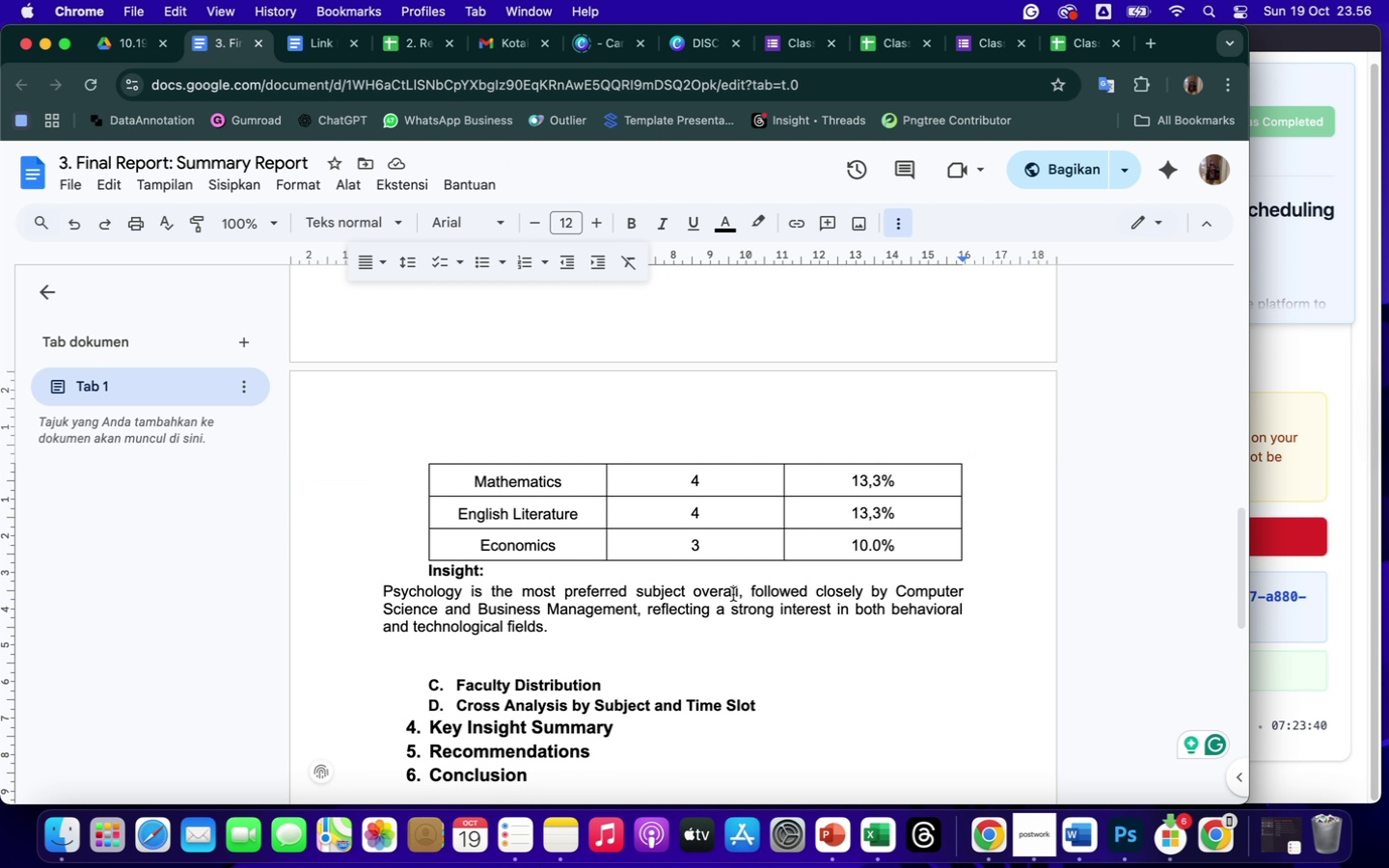 
left_click([748, 646])
 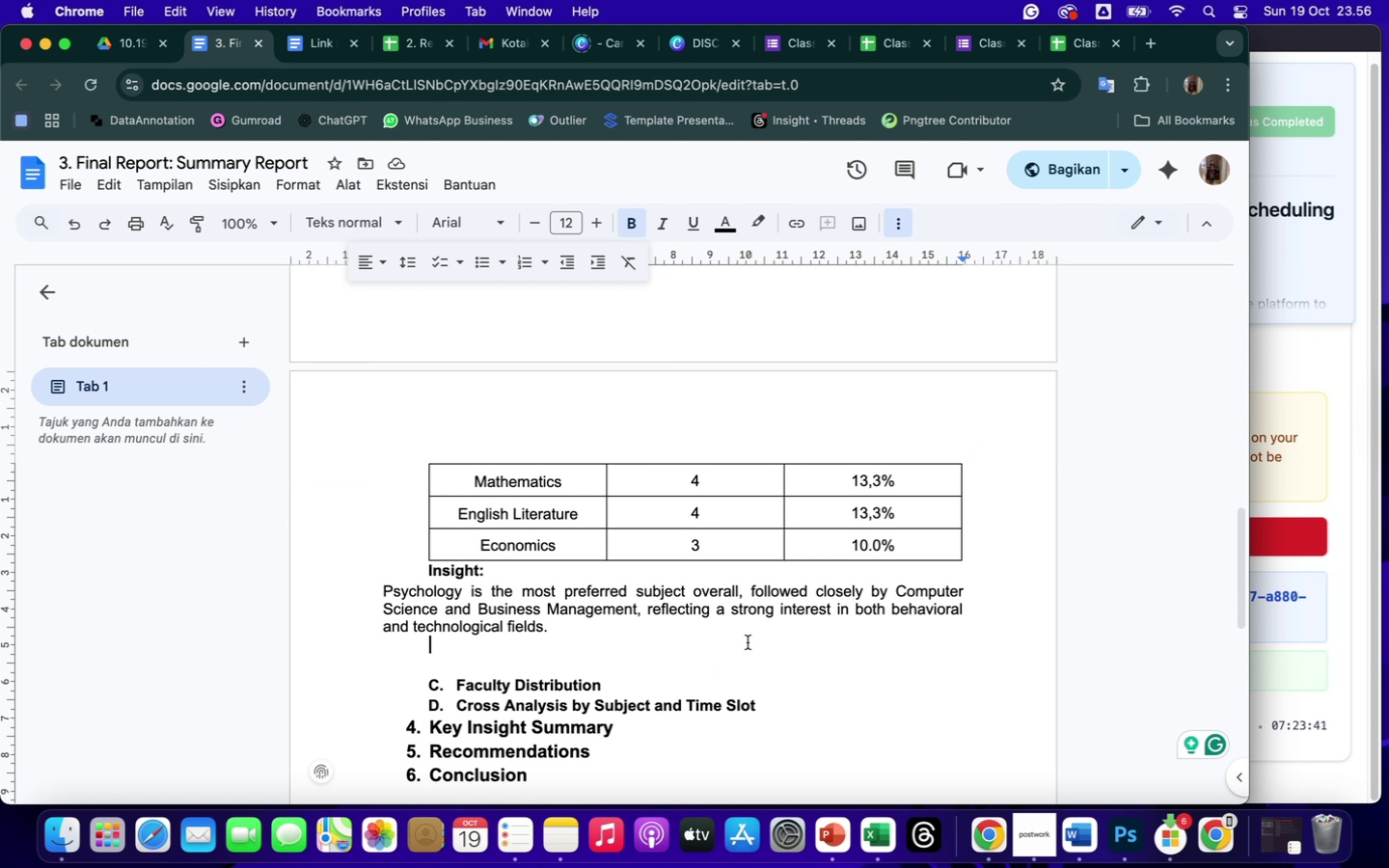 
left_click([704, 288])
 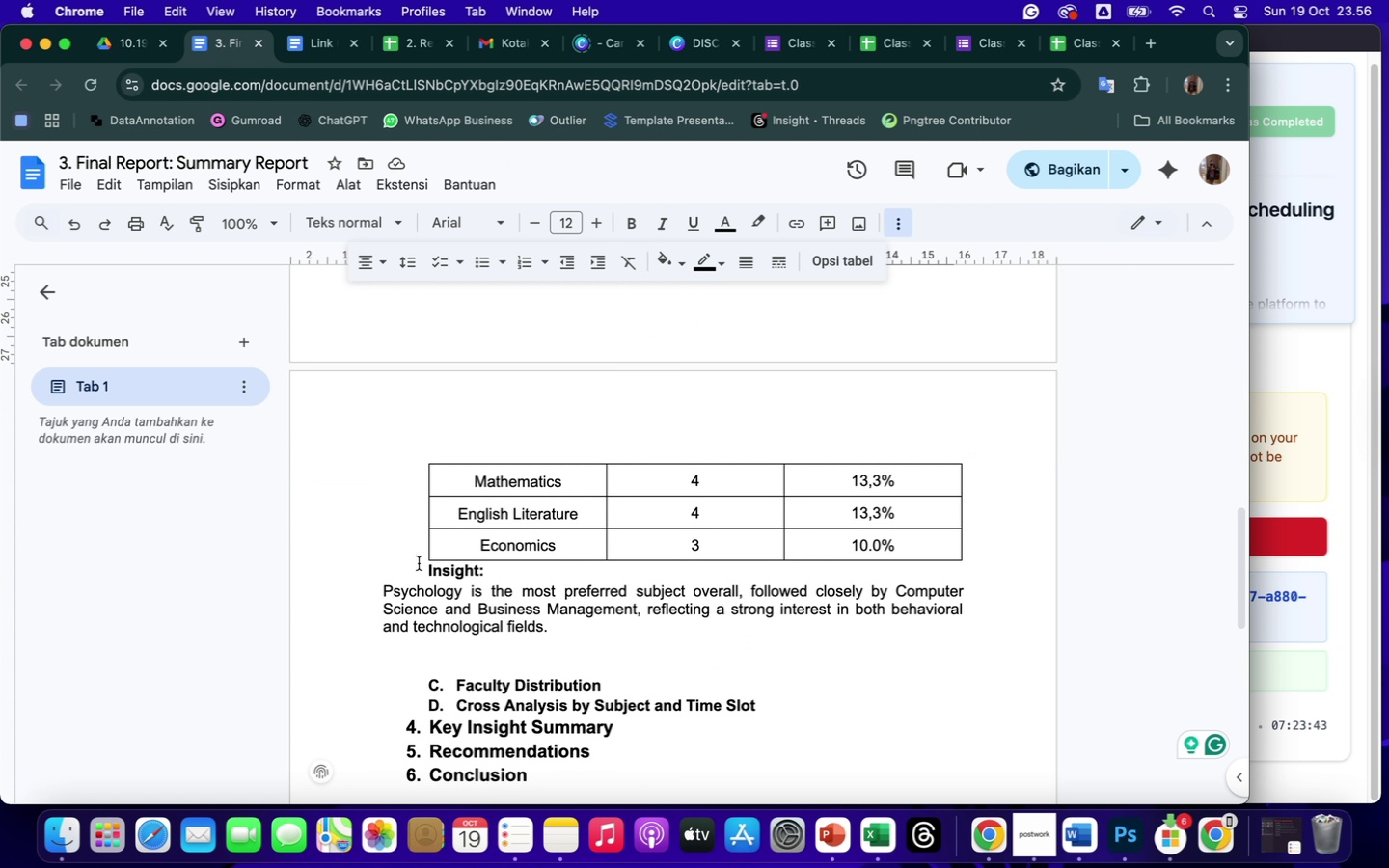 
left_click([381, 596])
 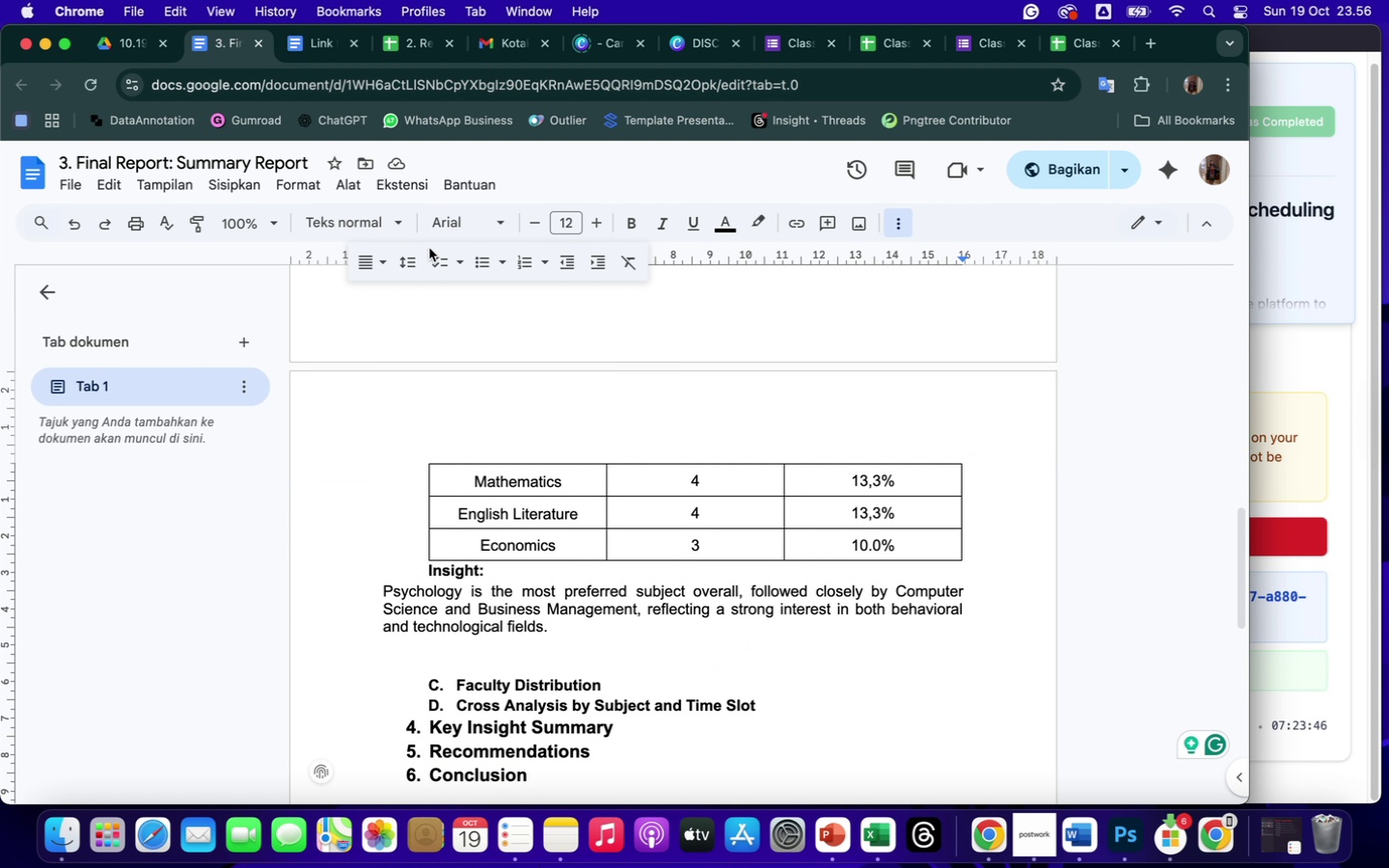 
left_click([612, 246])
 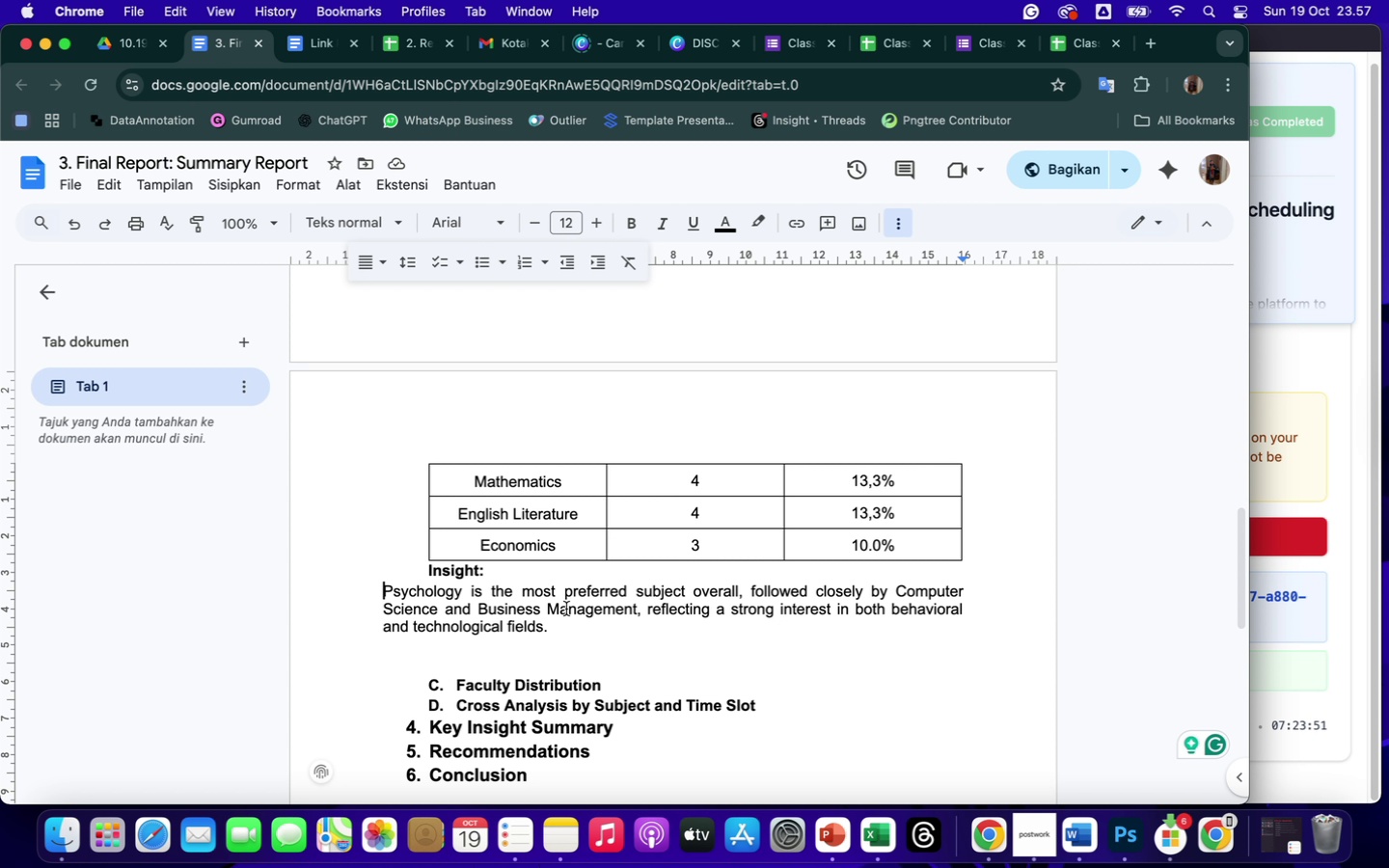 
left_click([734, 654])
 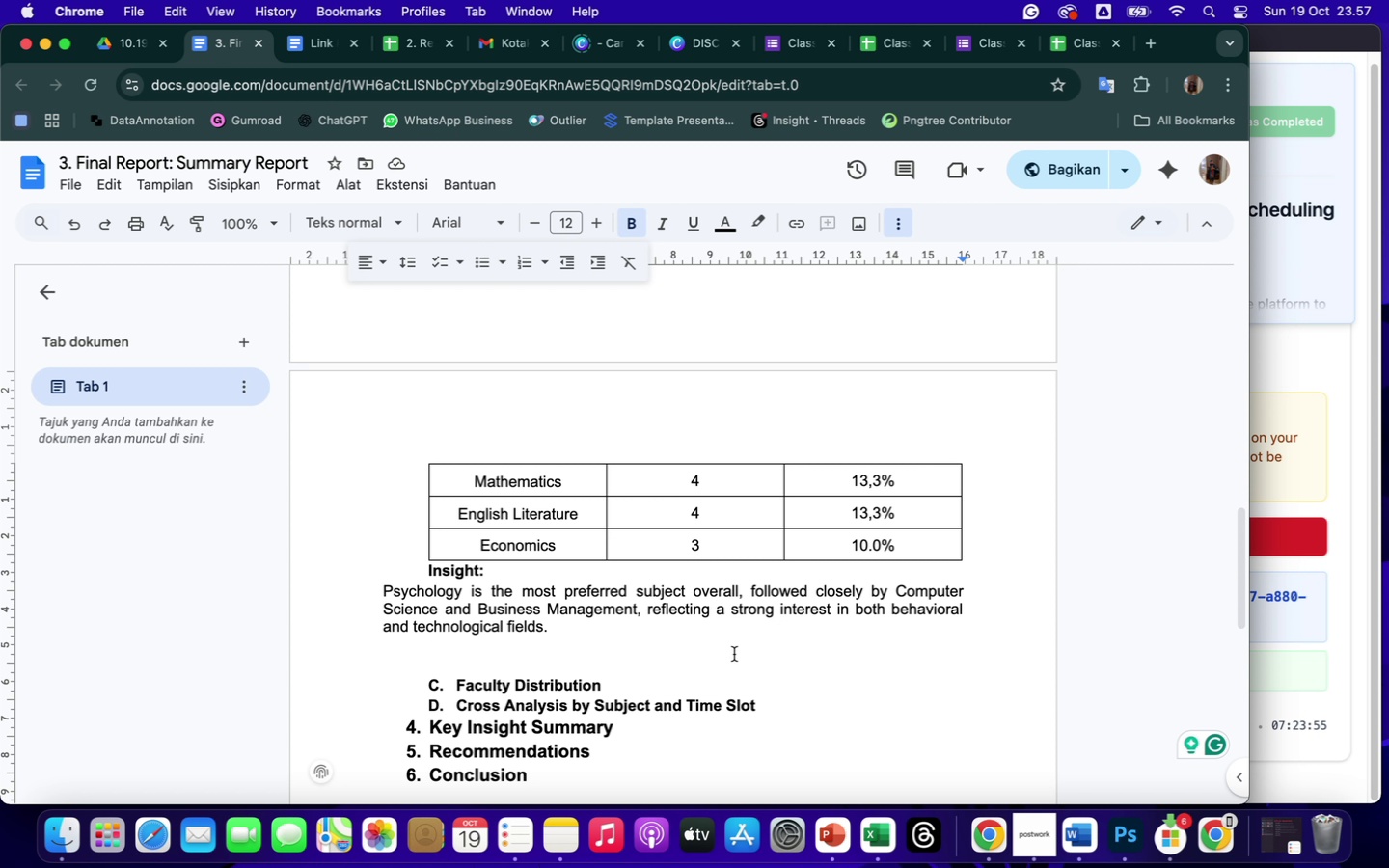 
key(Backspace)
 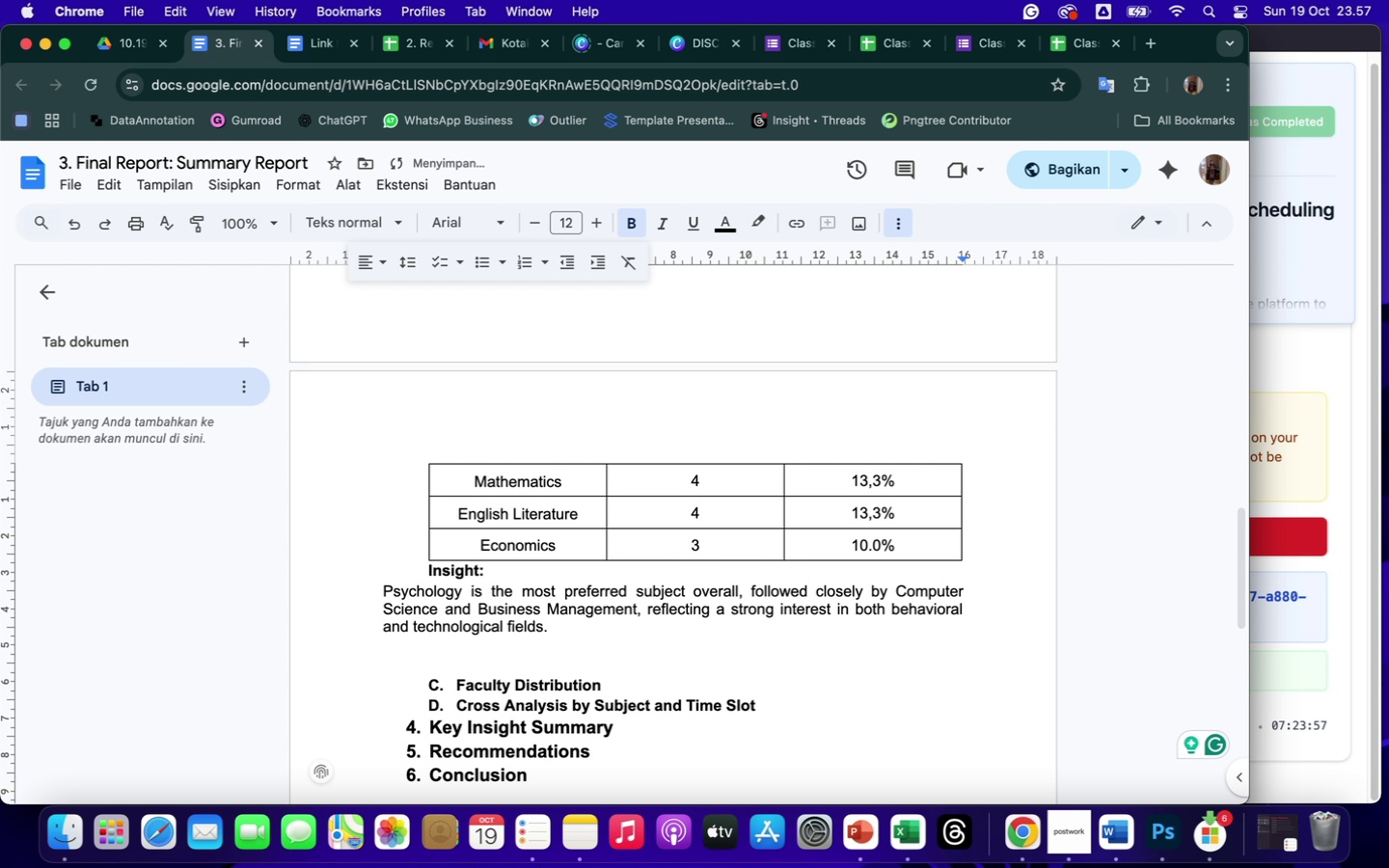 
key(Backspace)
 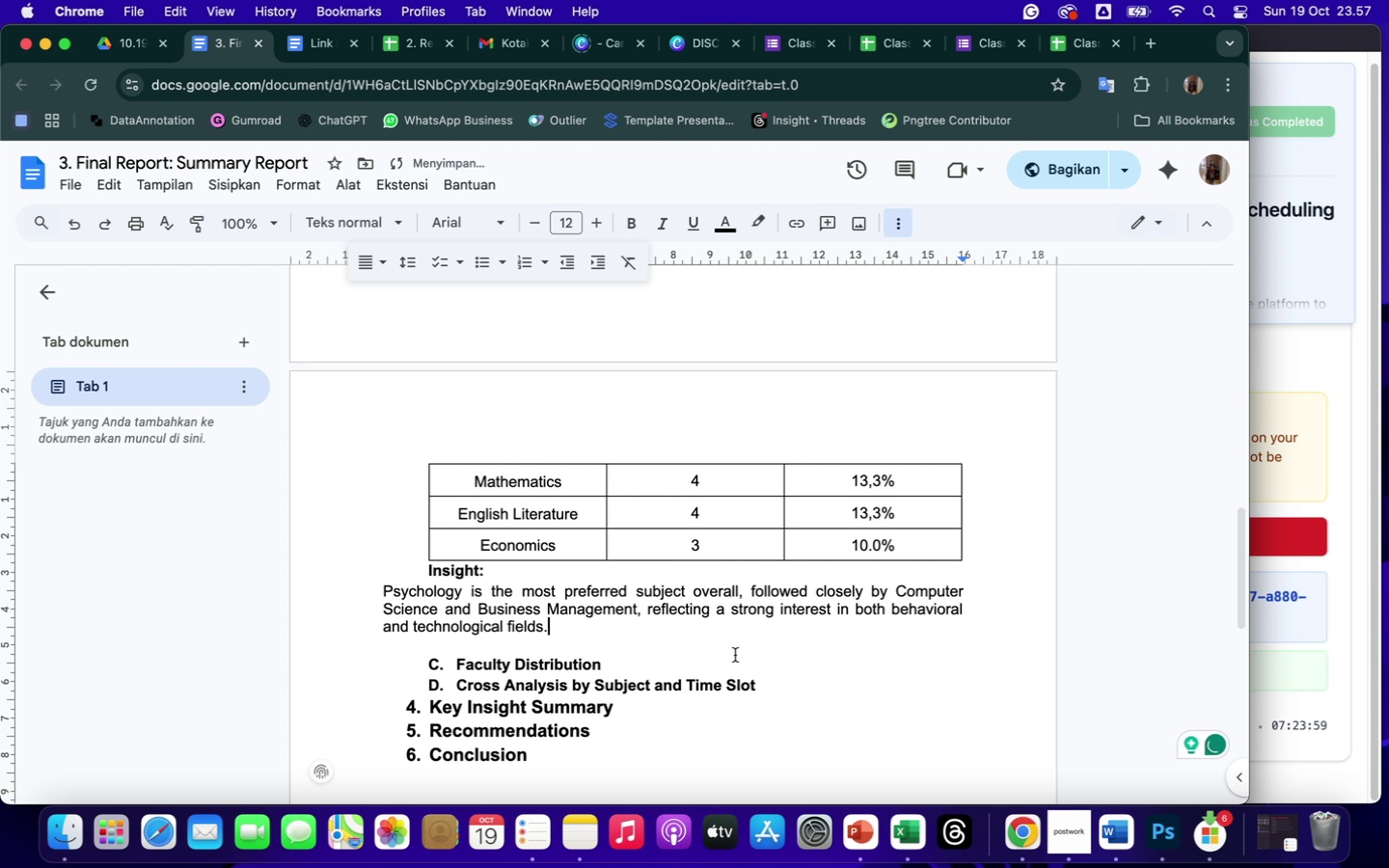 
left_click([716, 660])
 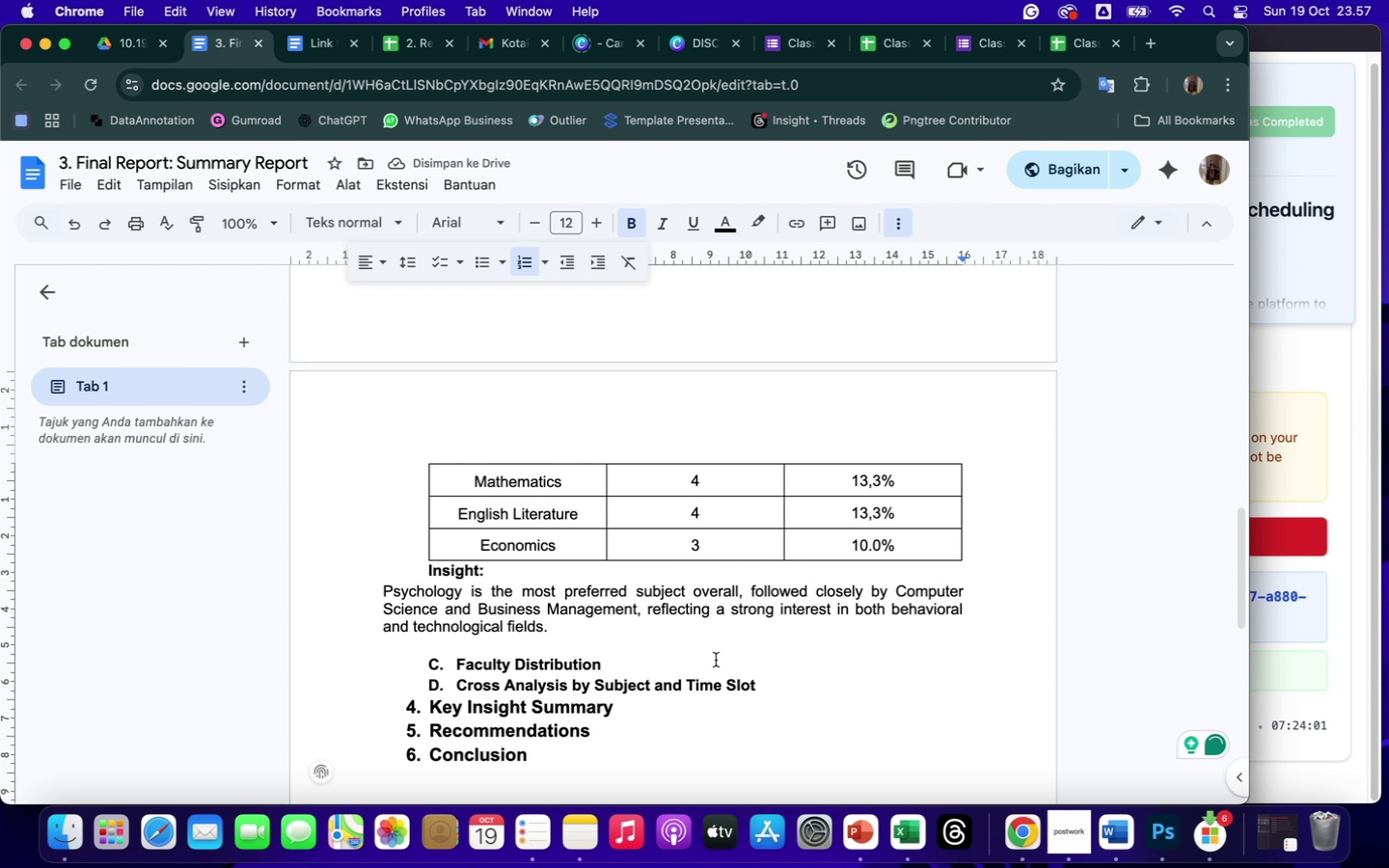 
key(Enter)
 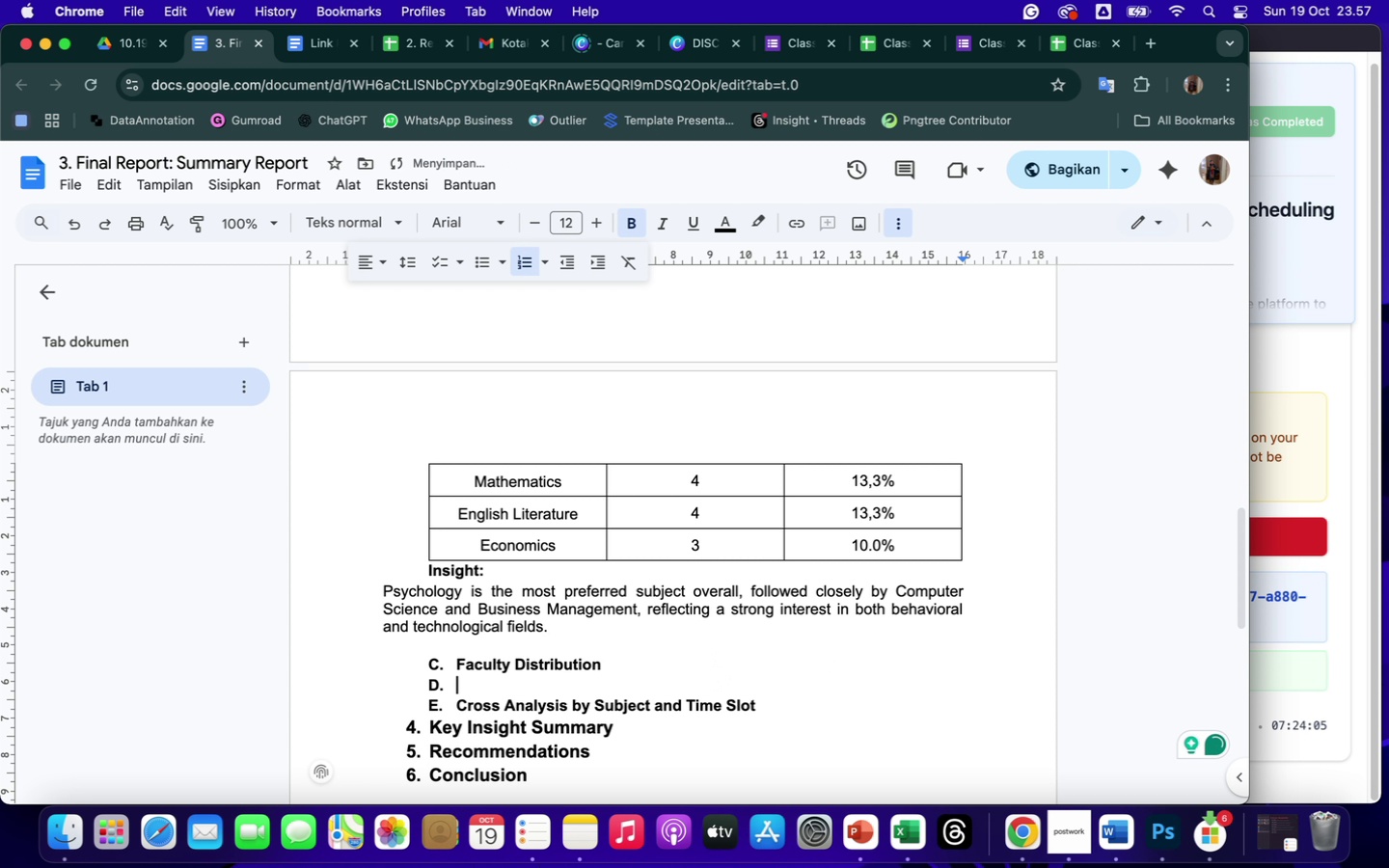 
left_click([910, 223])
 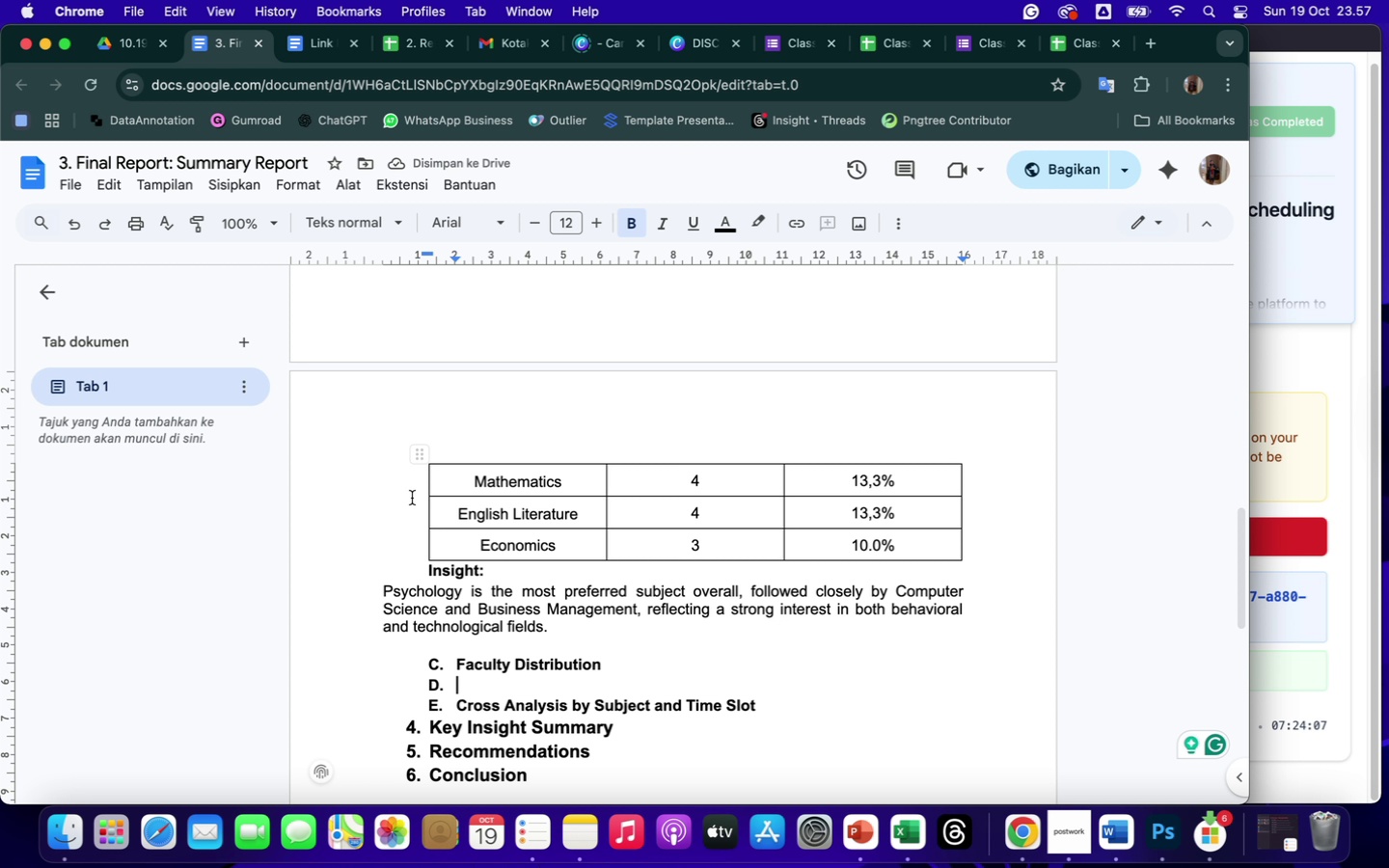 
left_click([376, 591])
 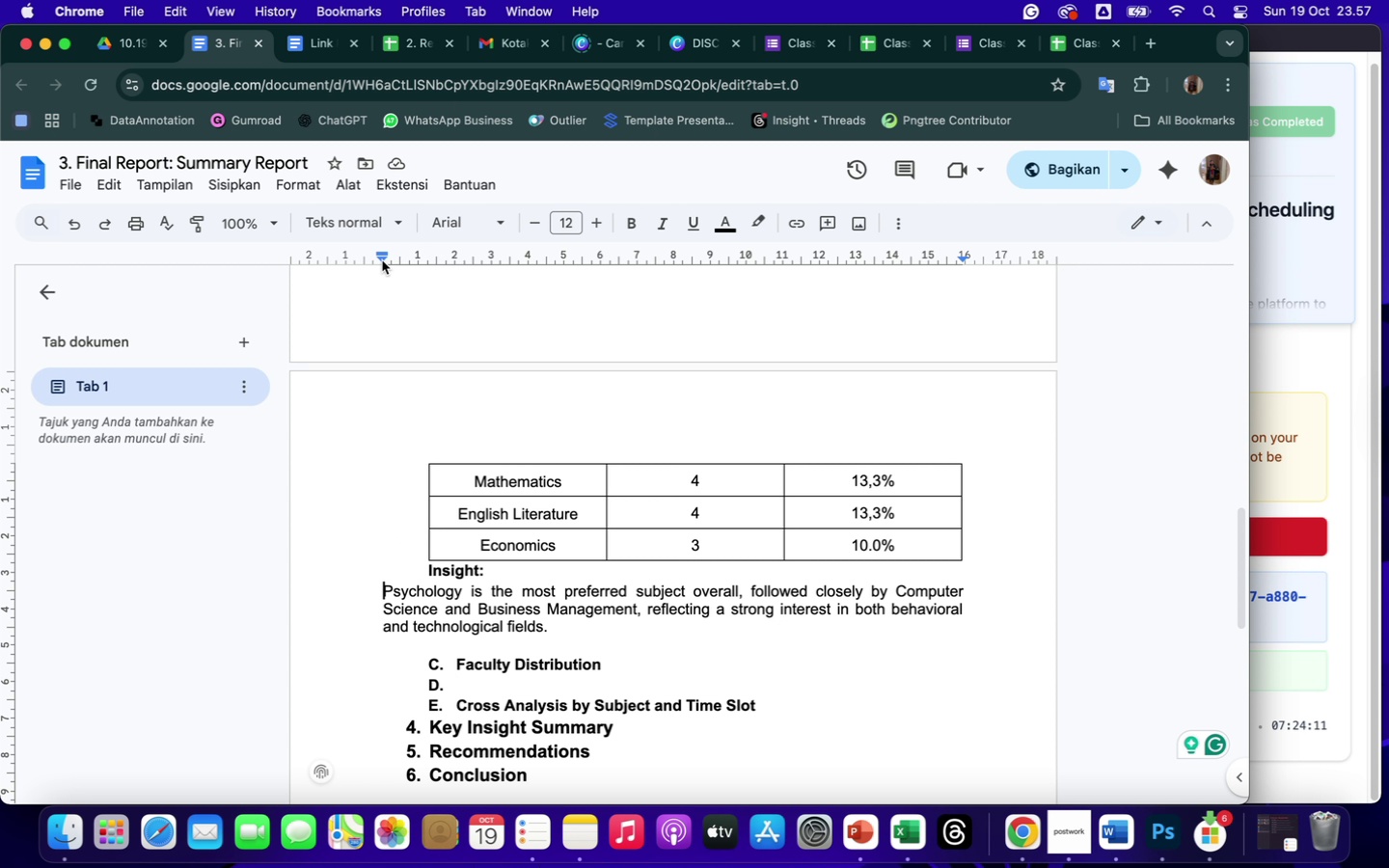 
left_click_drag(start_coordinate=[383, 260], to_coordinate=[432, 276])
 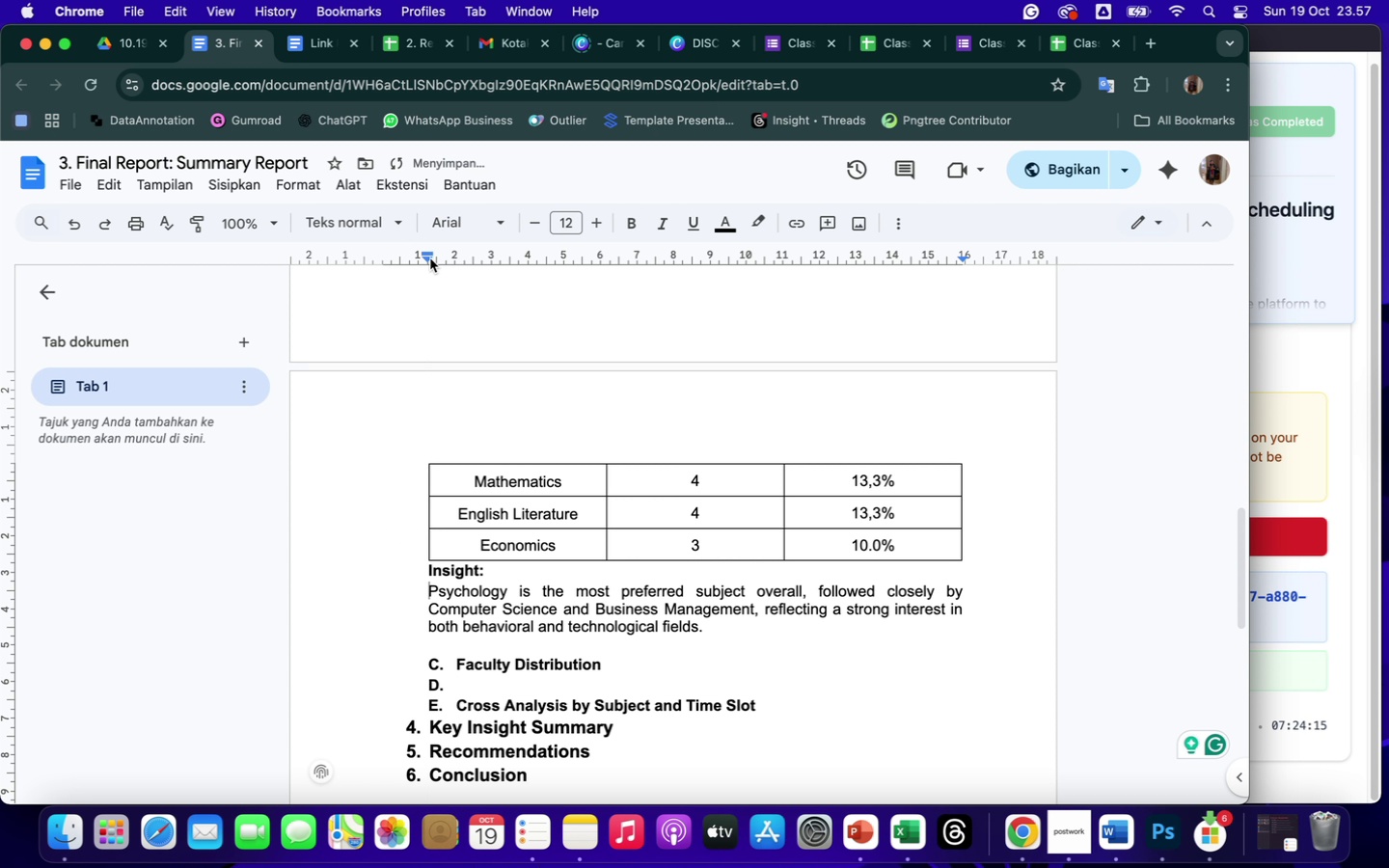 
left_click([428, 258])
 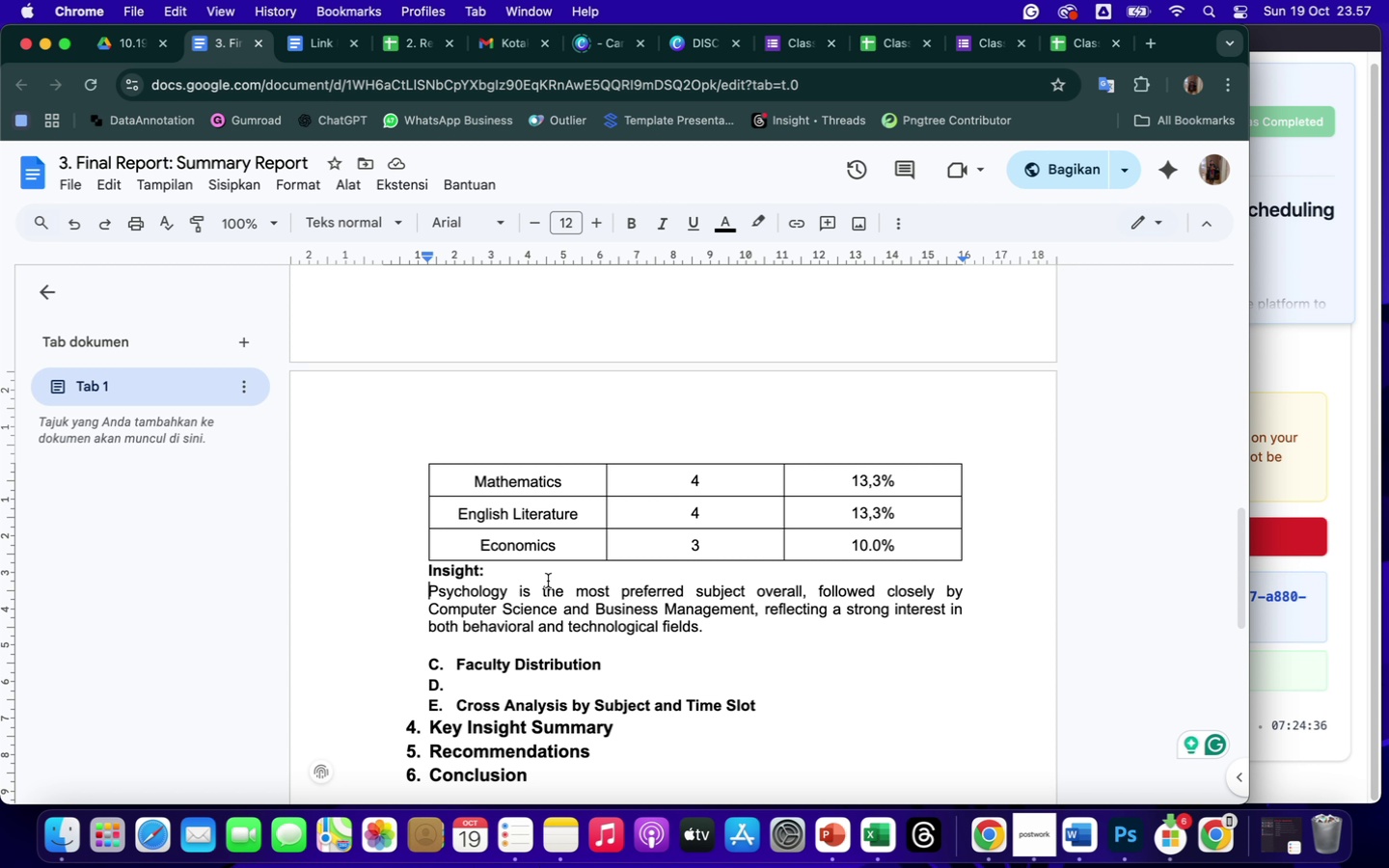 
wait(24.79)
 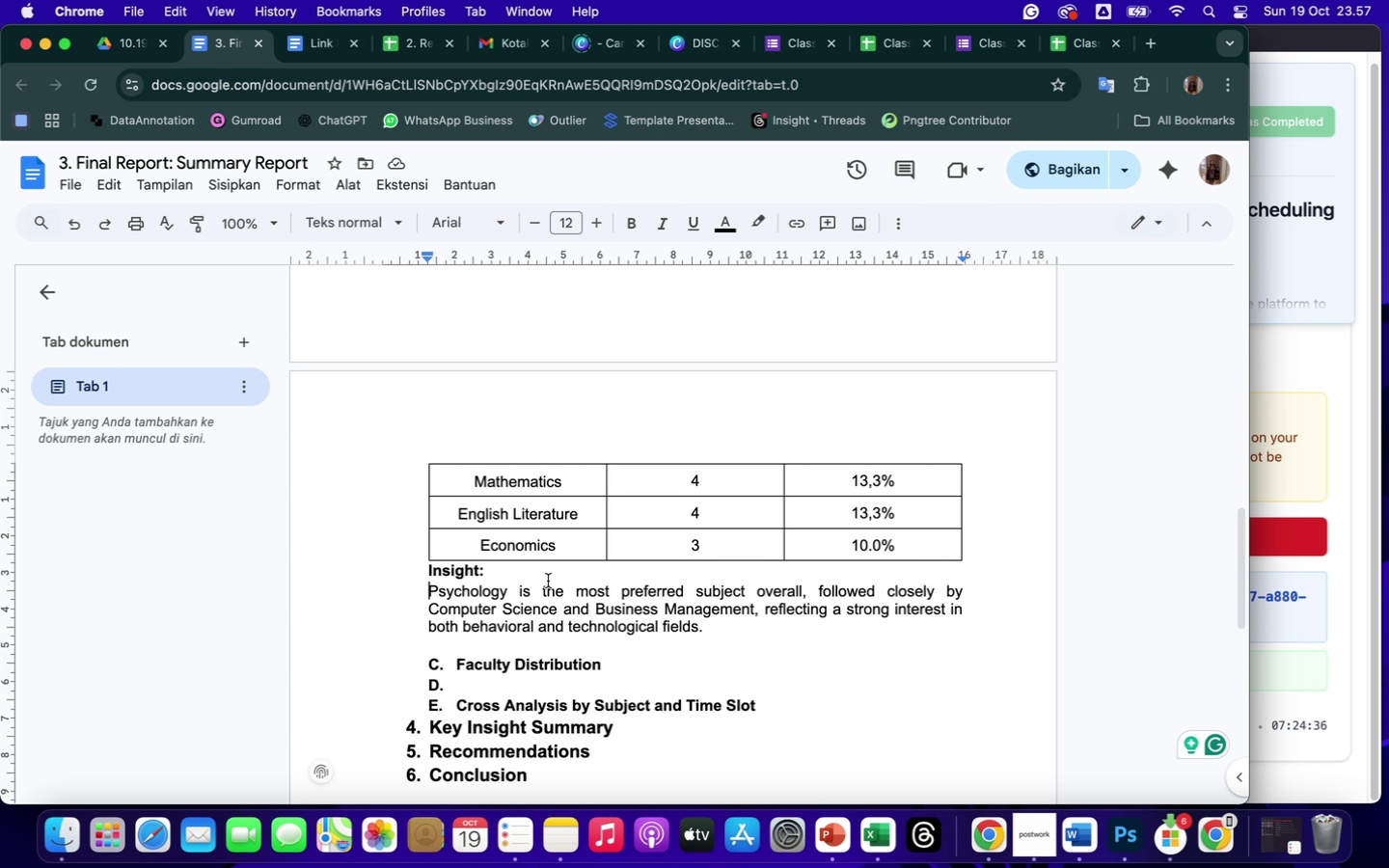 
left_click([630, 669])
 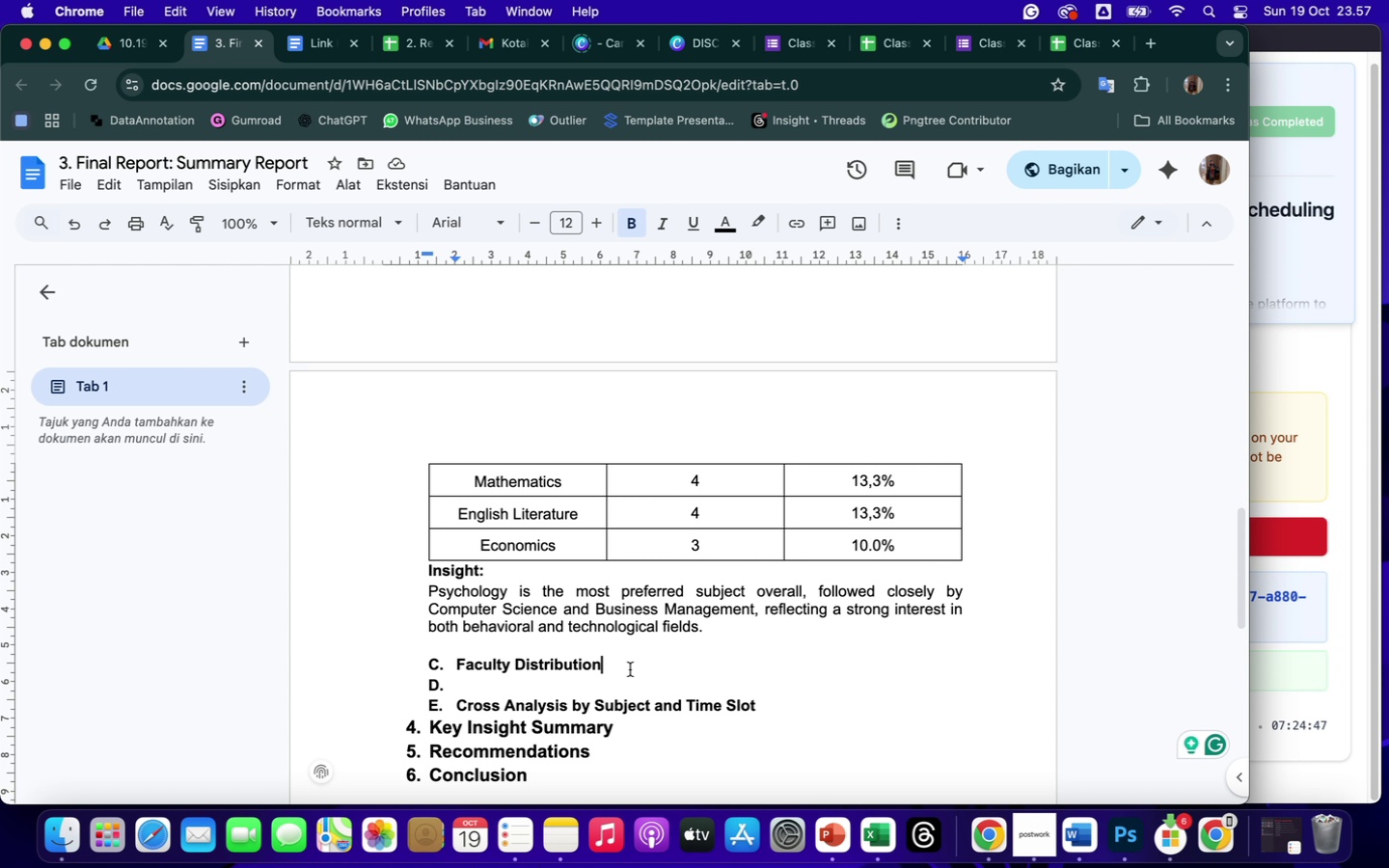 
wait(10.88)
 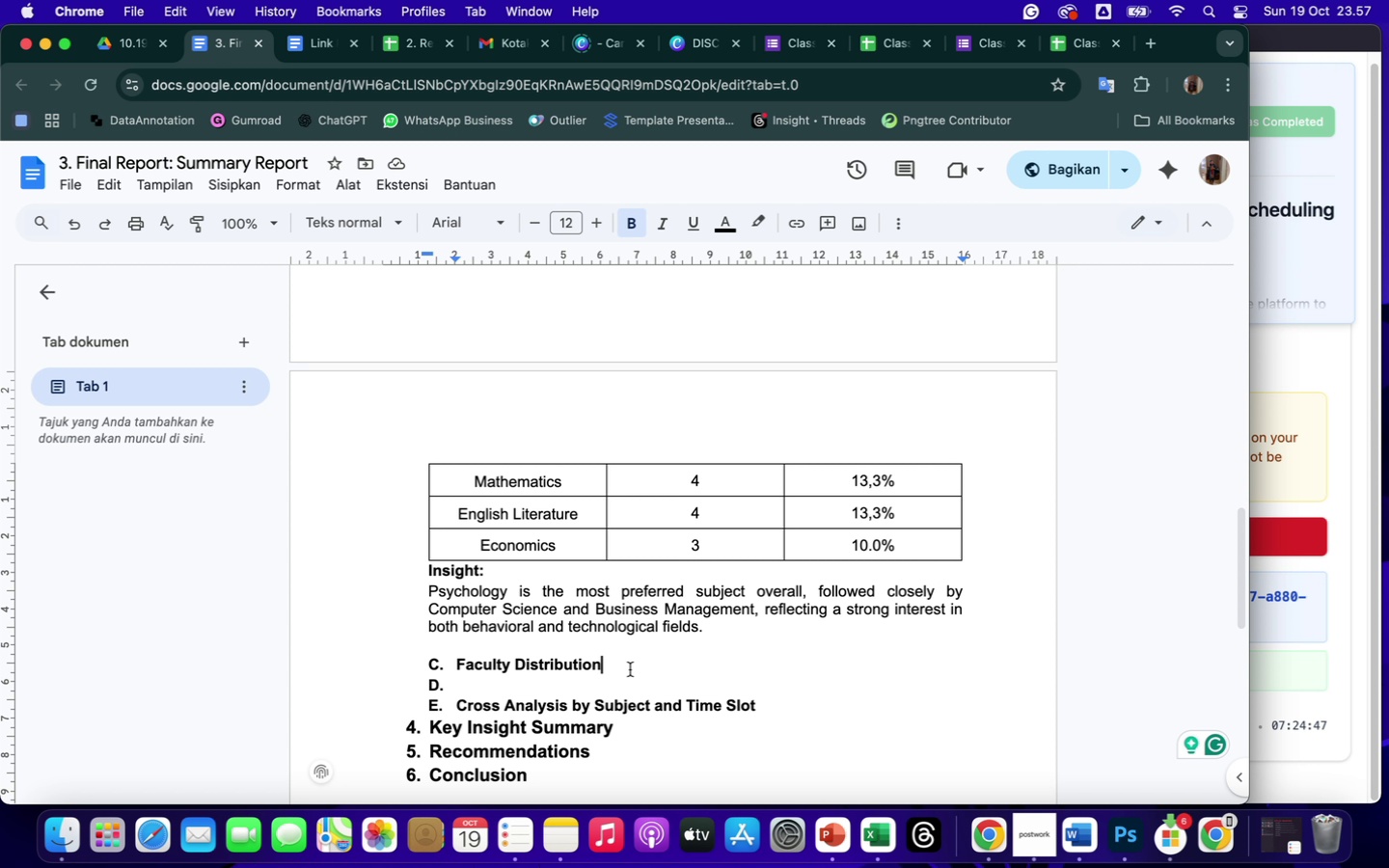 
left_click([484, 682])
 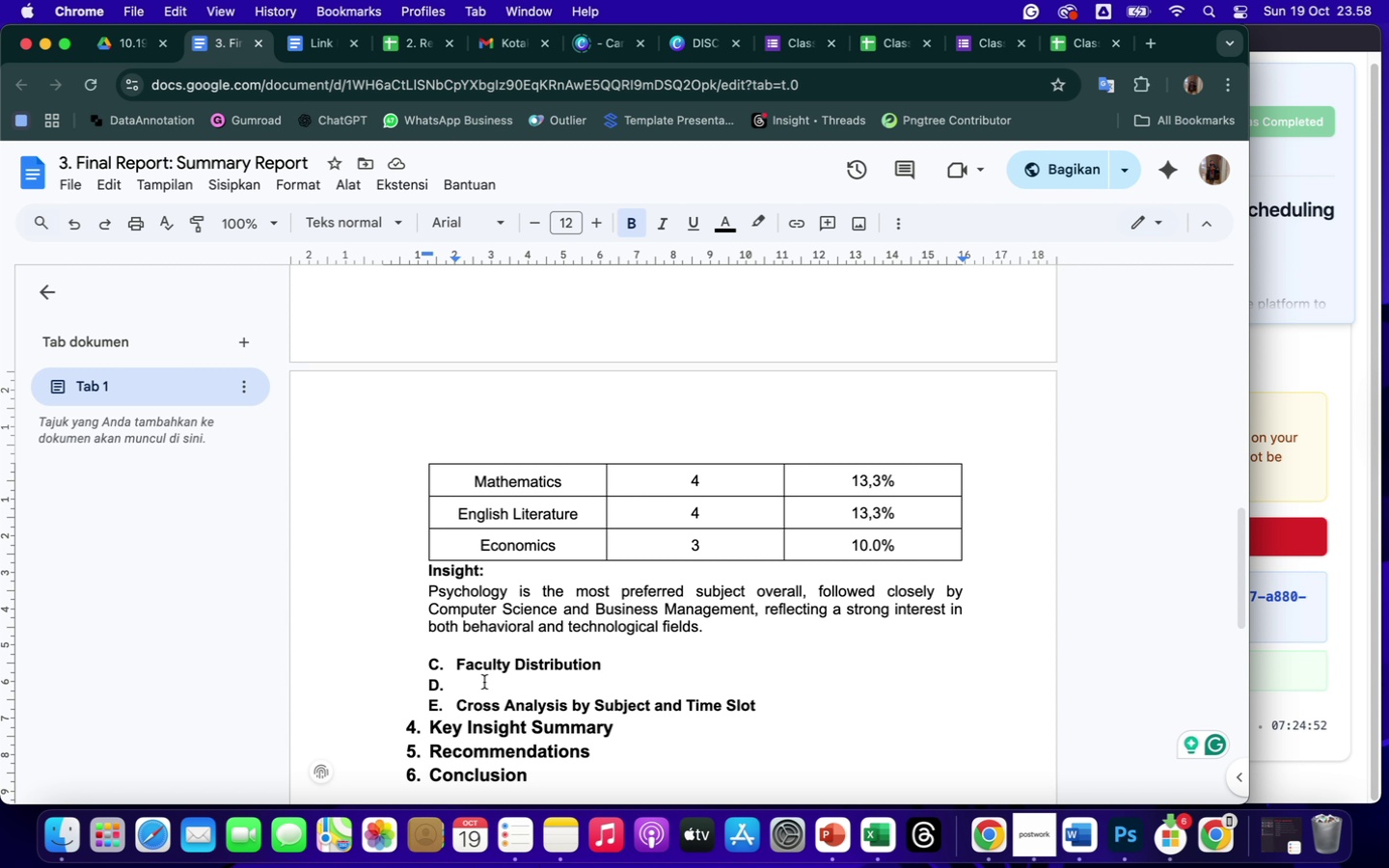 
key(Backspace)
 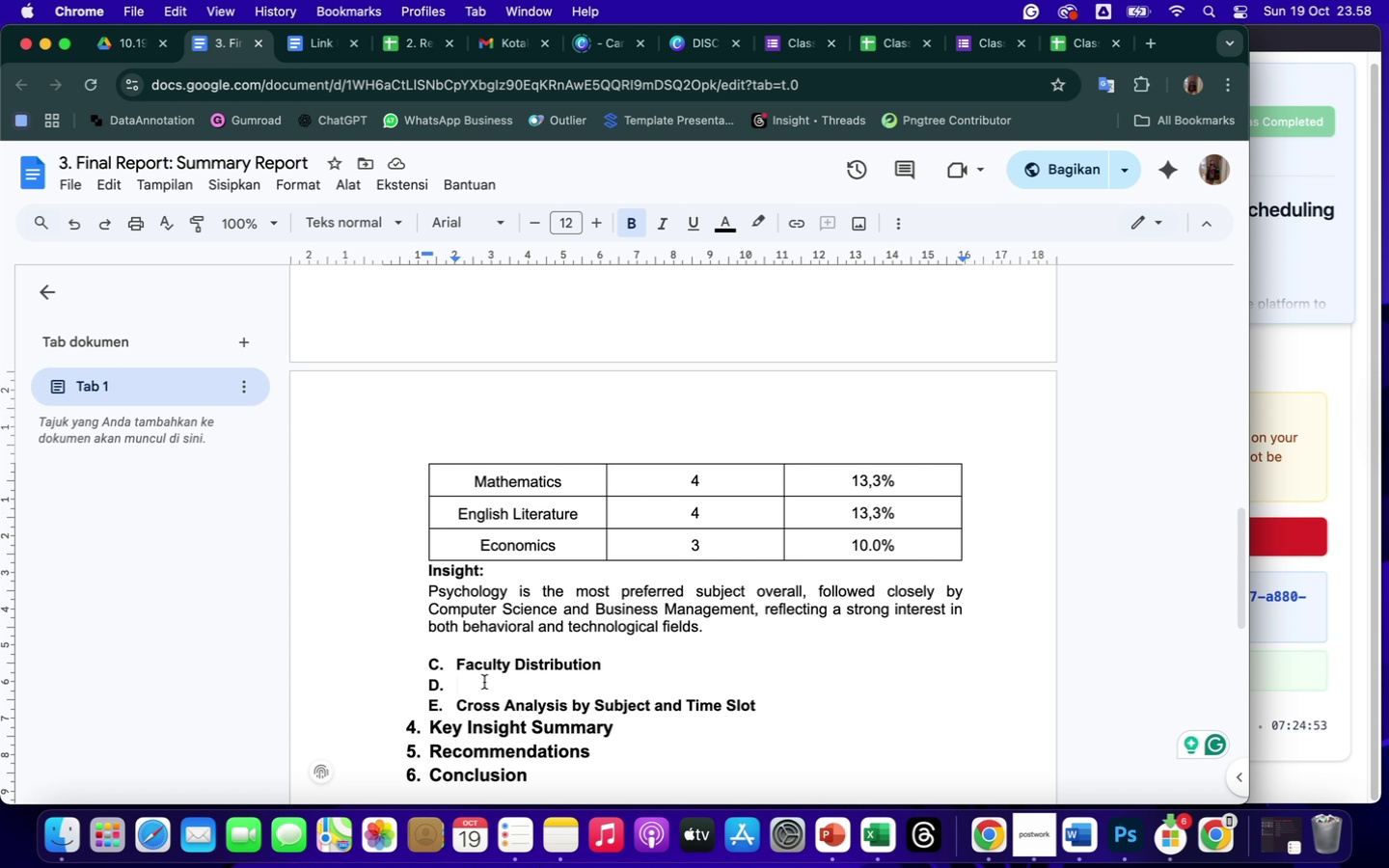 
key(Backspace)
 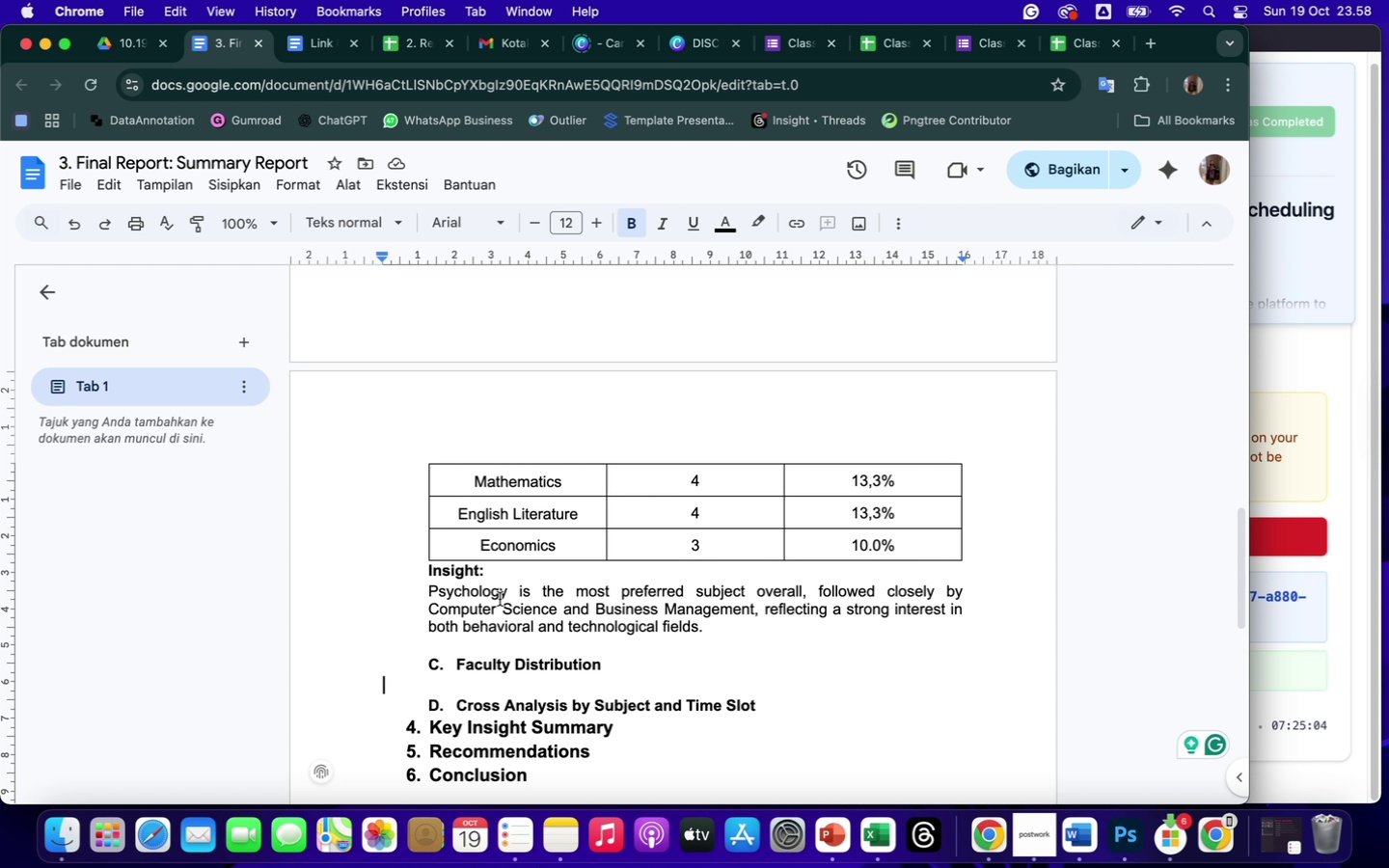 
wait(15.19)
 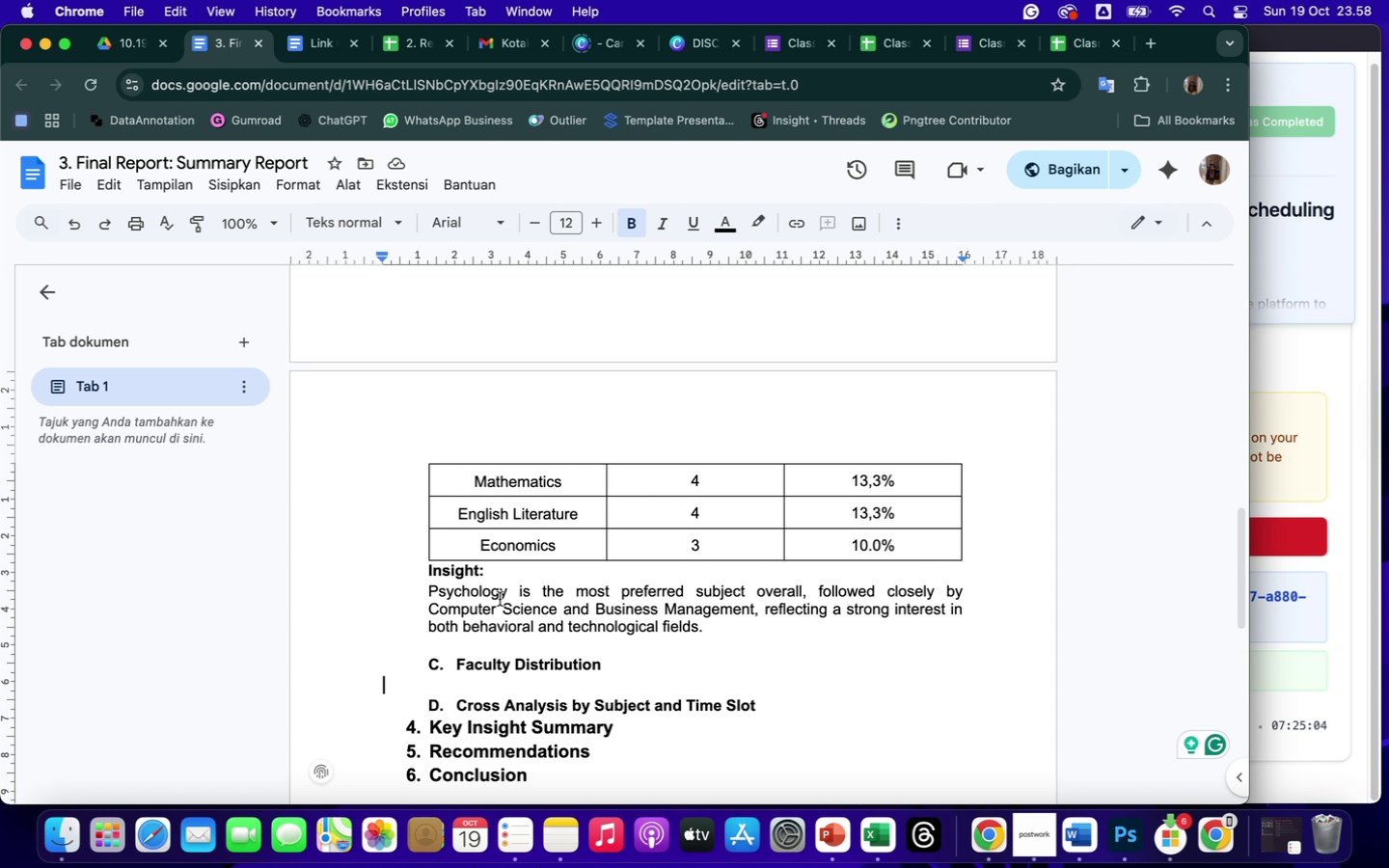 
scroll: coordinate [689, 517], scroll_direction: up, amount: 25.0
 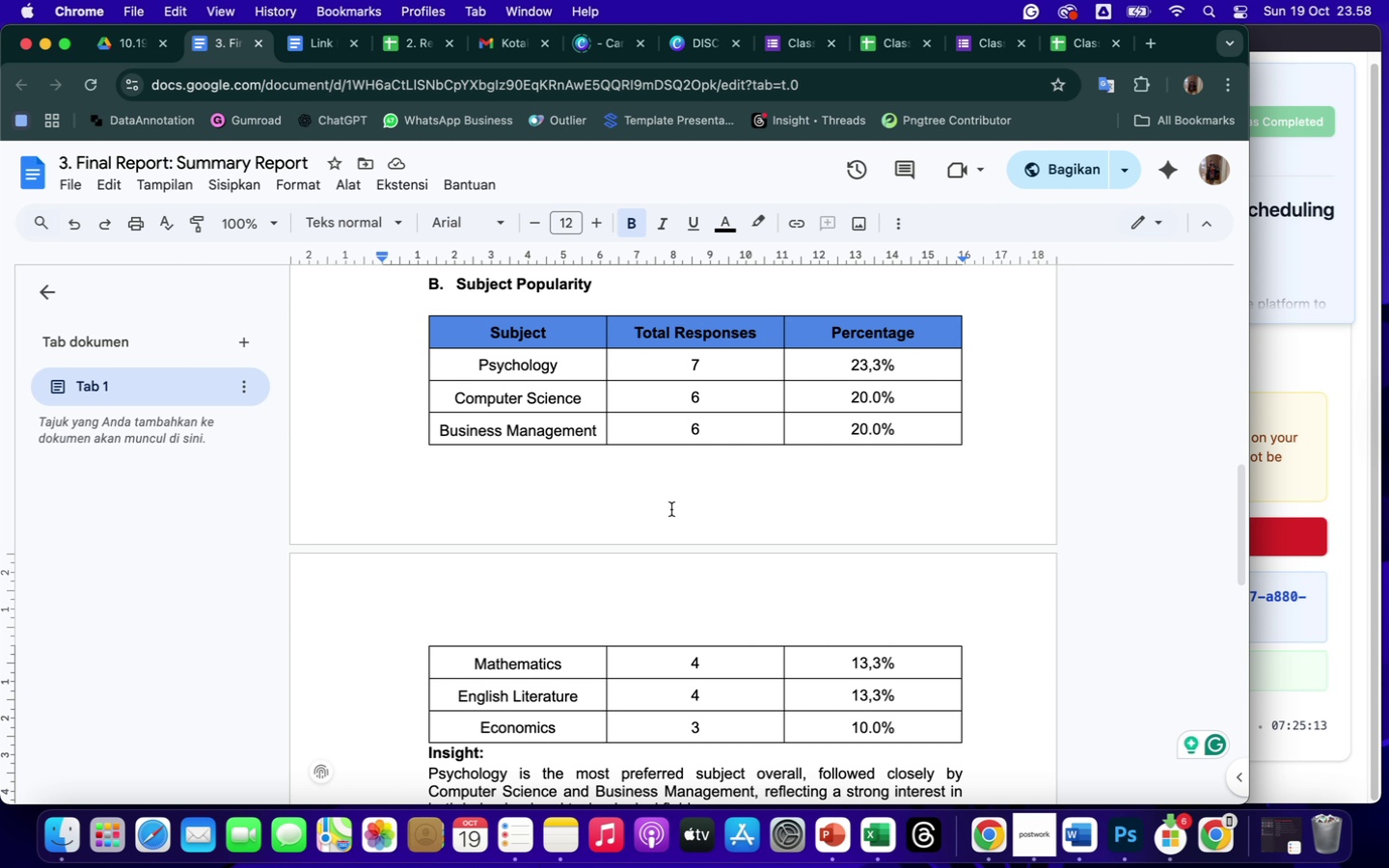 
mouse_move([590, 331])
 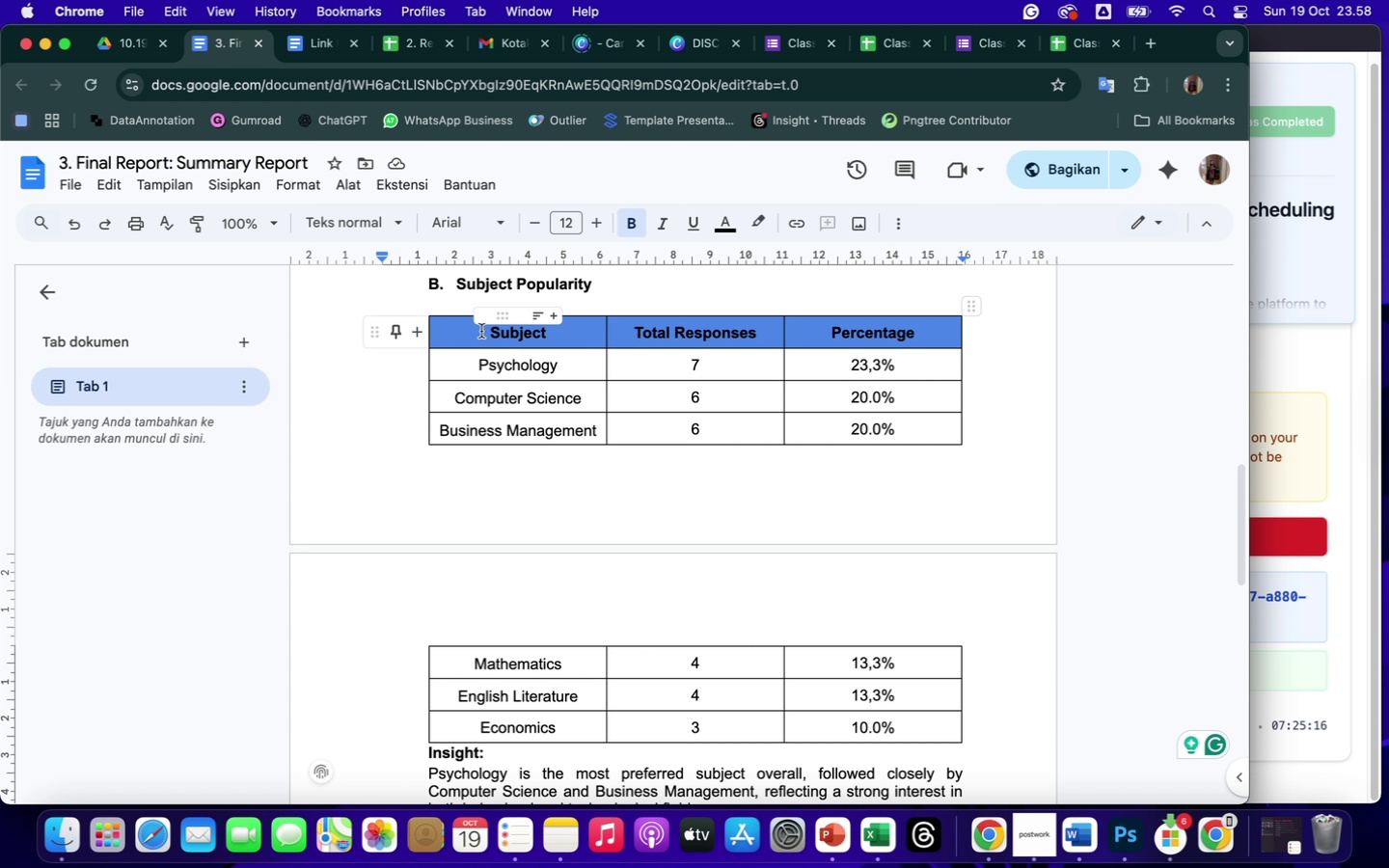 
left_click_drag(start_coordinate=[481, 331], to_coordinate=[645, 737])
 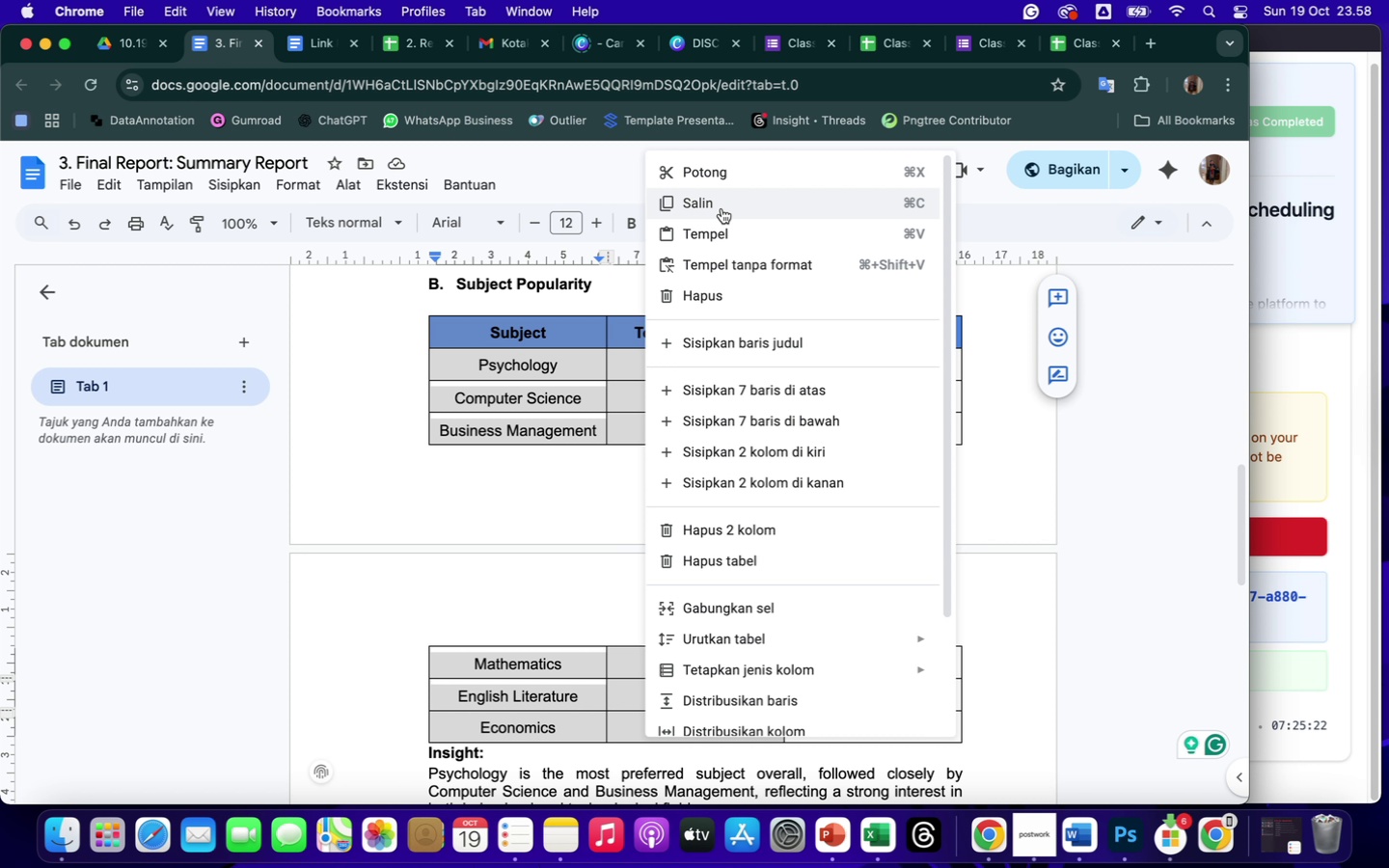 
wait(9.03)
 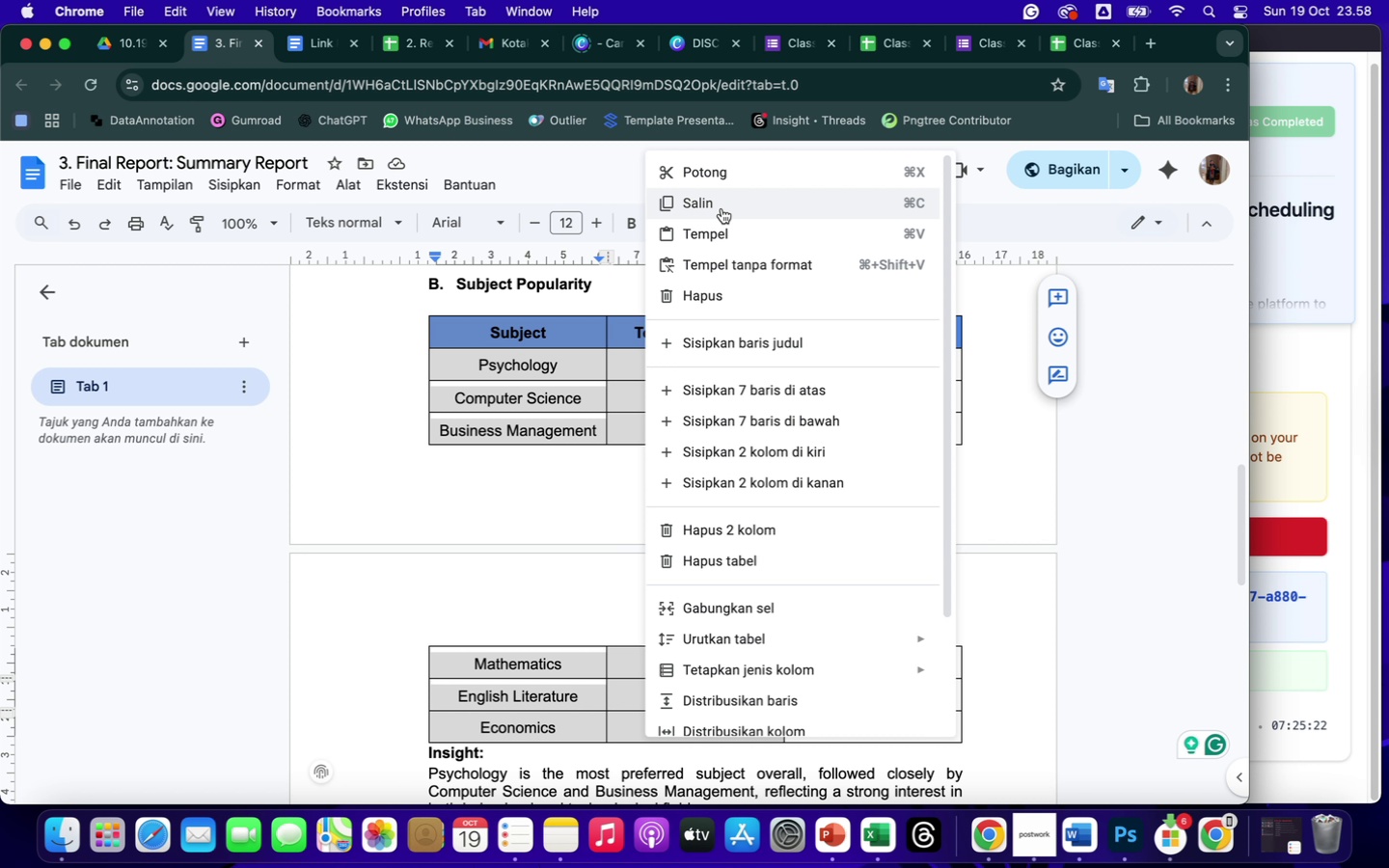 
left_click([588, 309])
 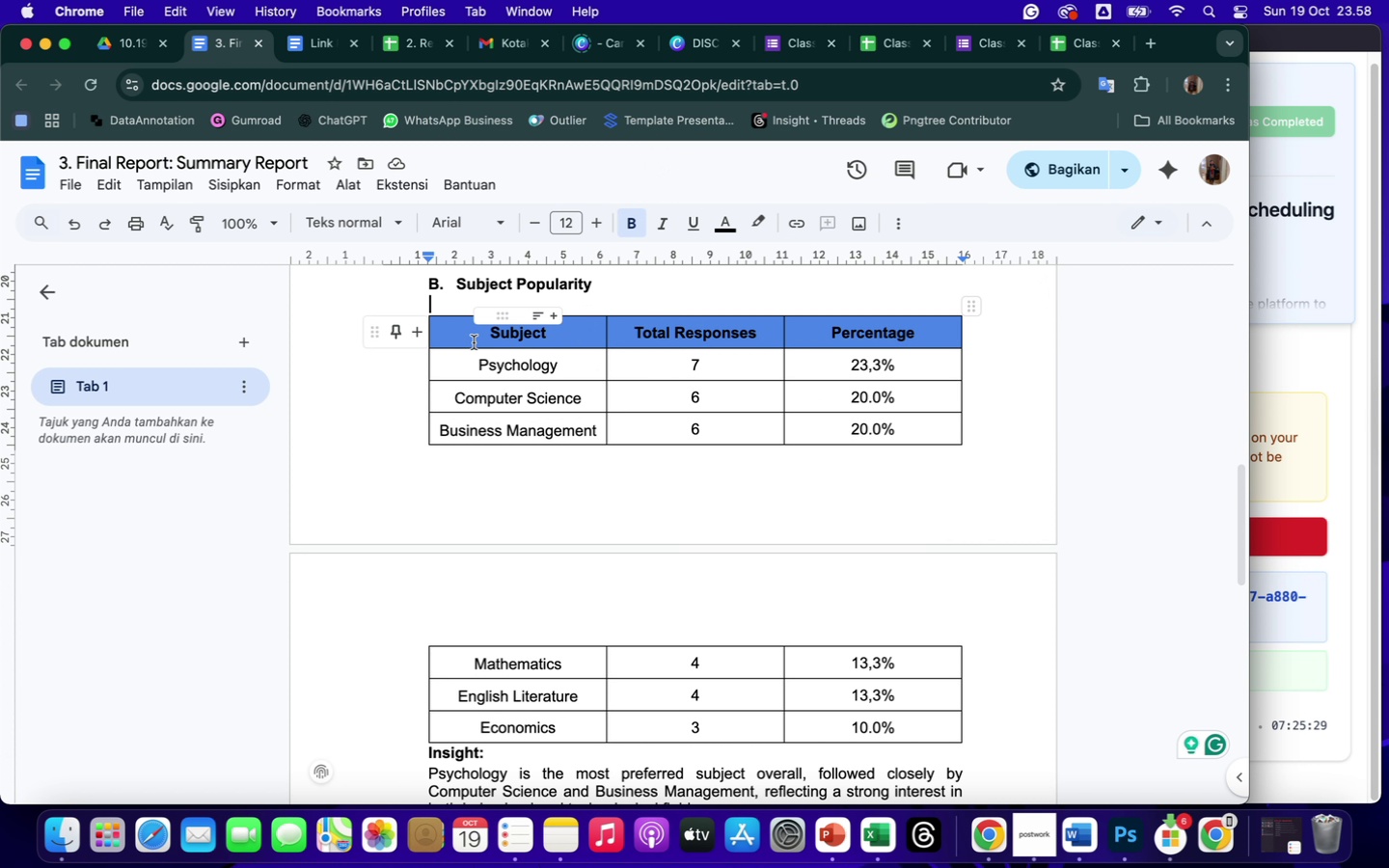 
left_click_drag(start_coordinate=[474, 341], to_coordinate=[843, 729])
 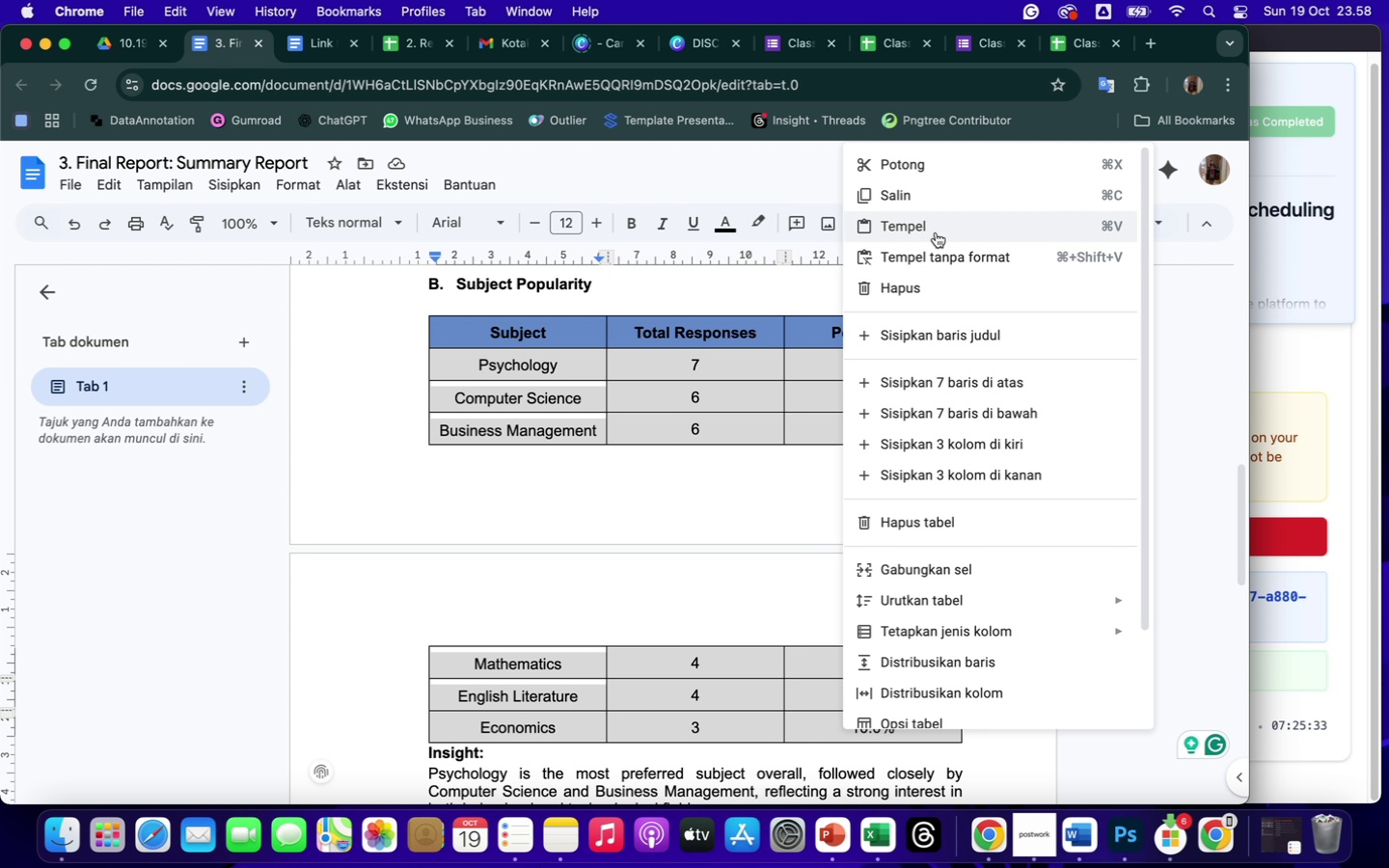 
left_click([911, 196])
 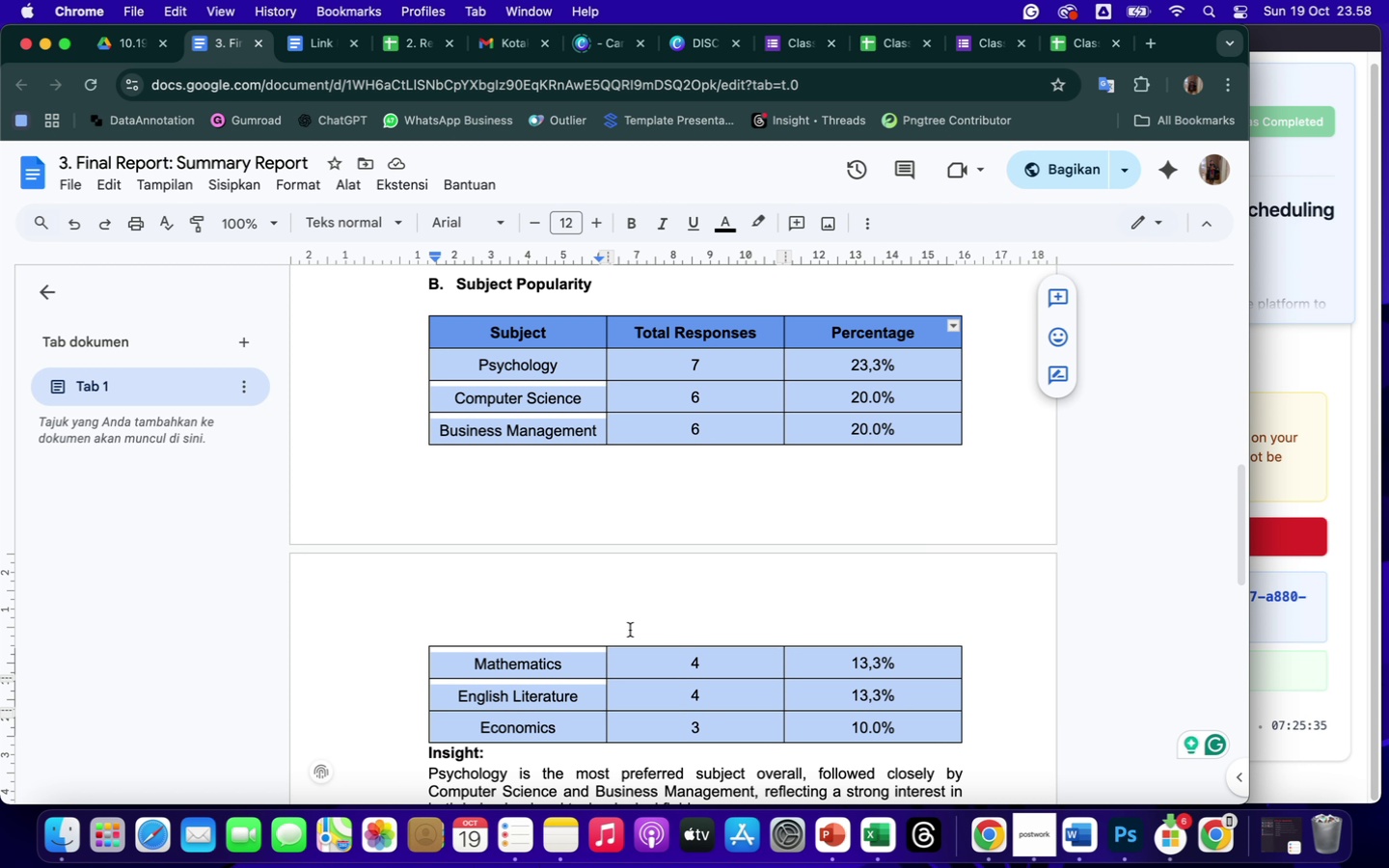 
scroll: coordinate [630, 630], scroll_direction: down, amount: 34.0
 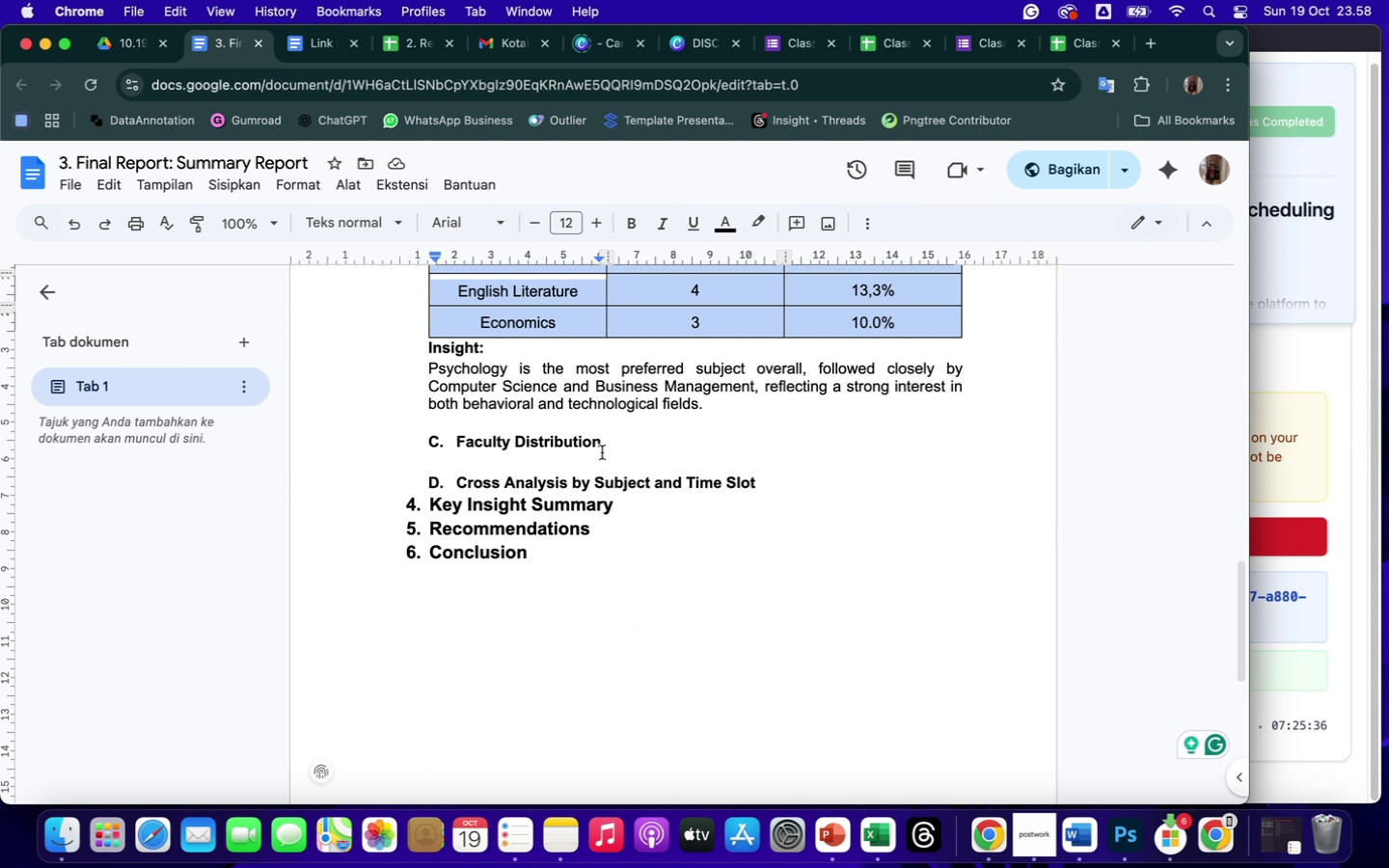 
left_click([532, 465])
 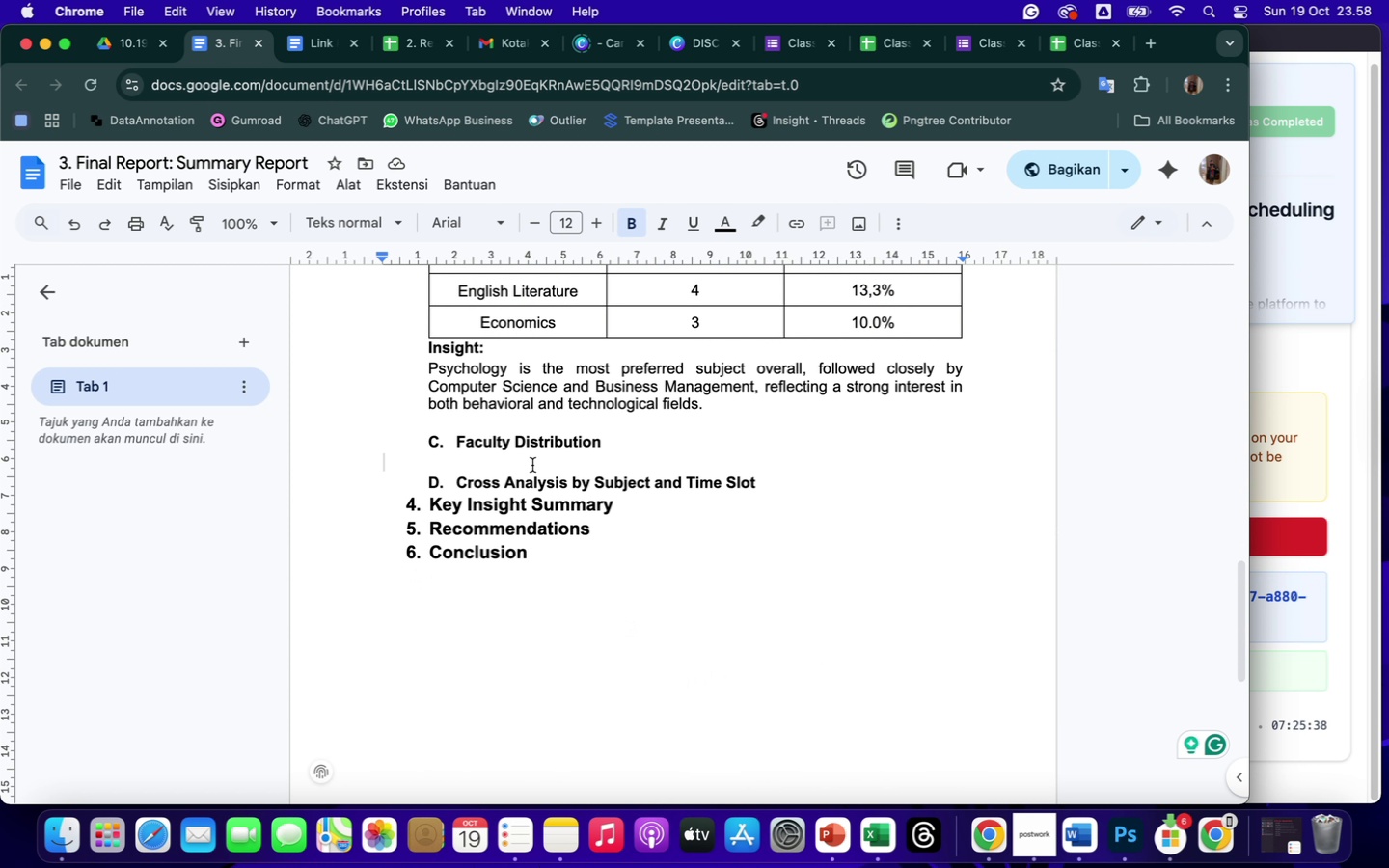 
key(Control+V)
 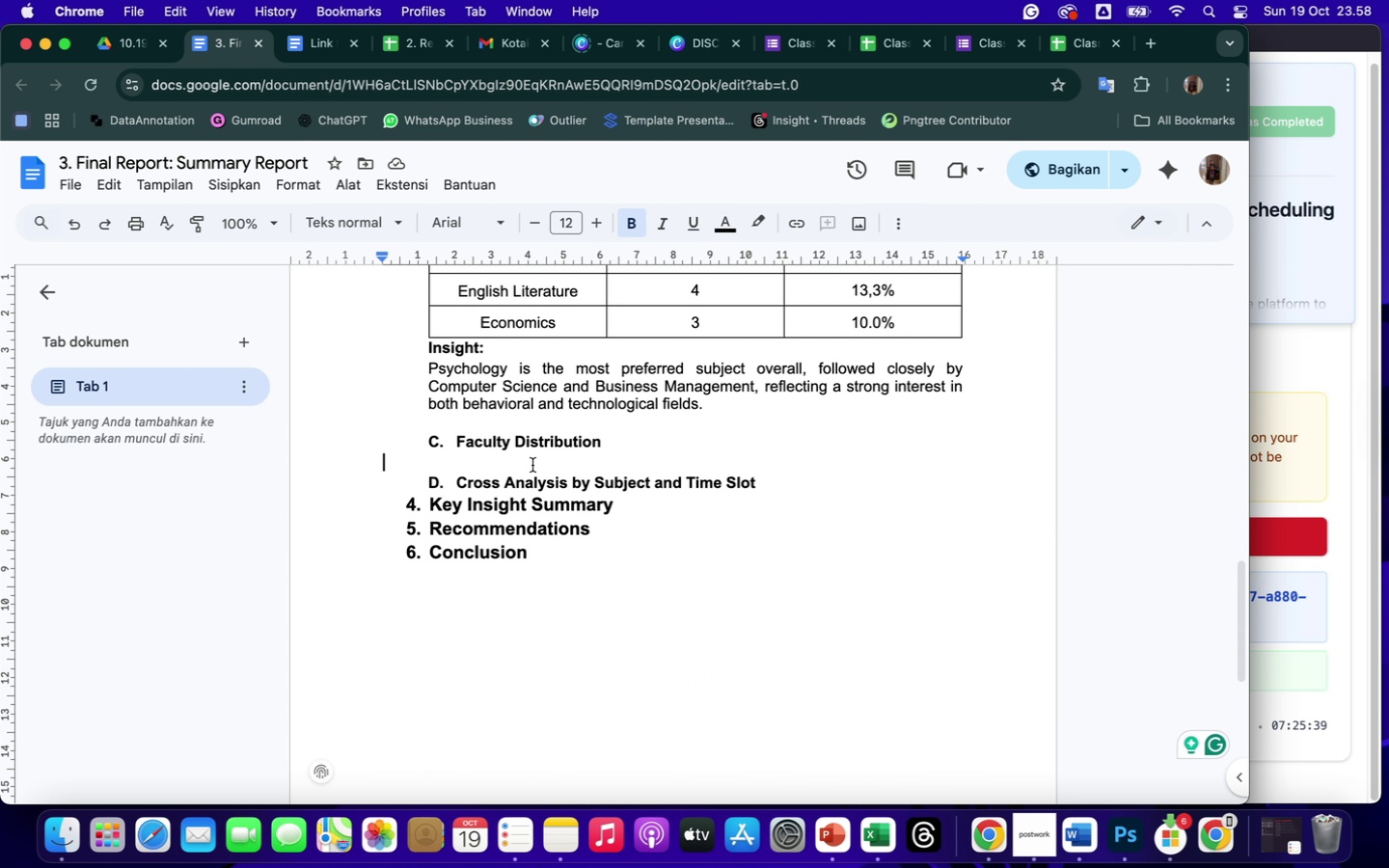 
key(Meta+V)
 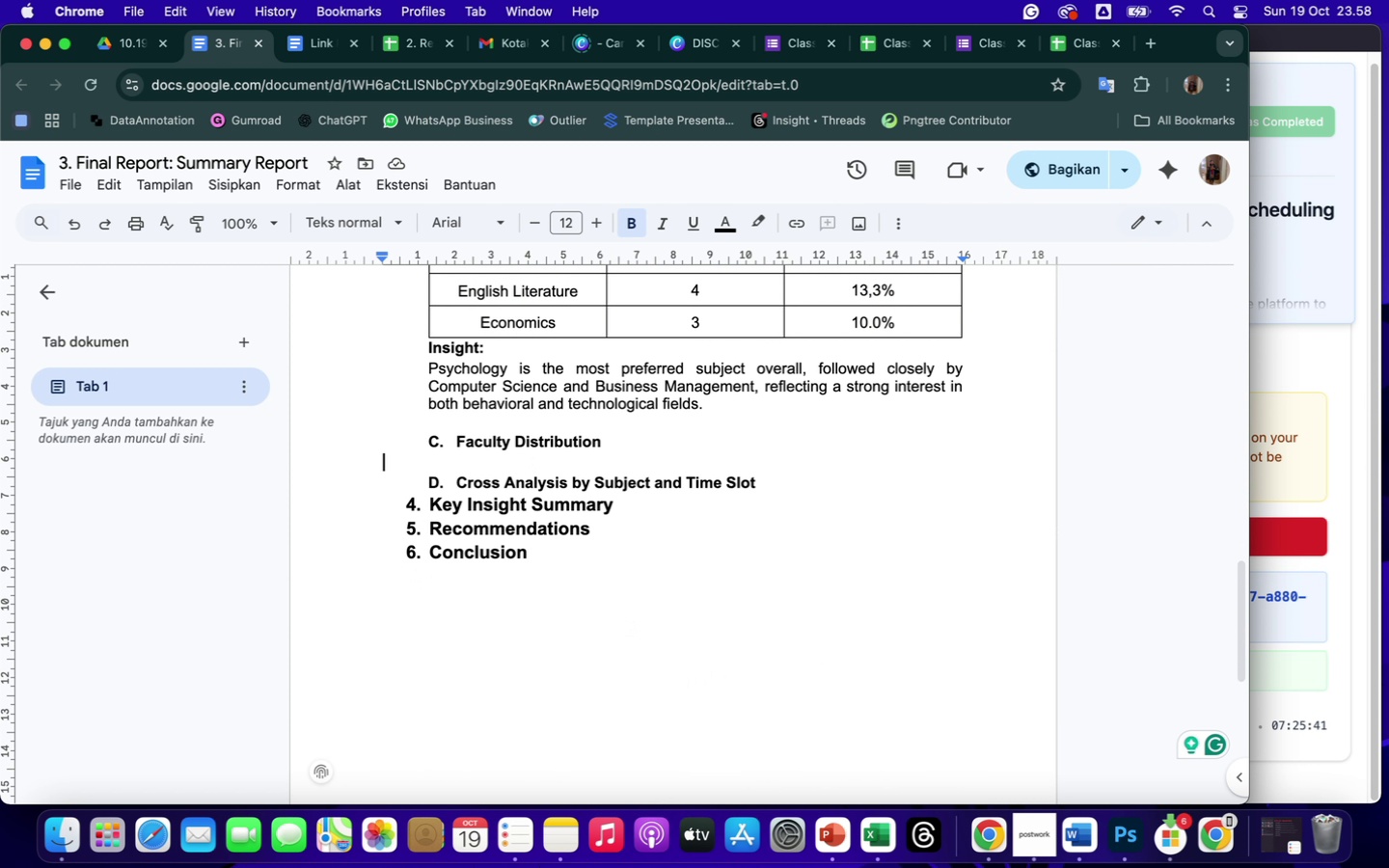 
left_click([561, 455])